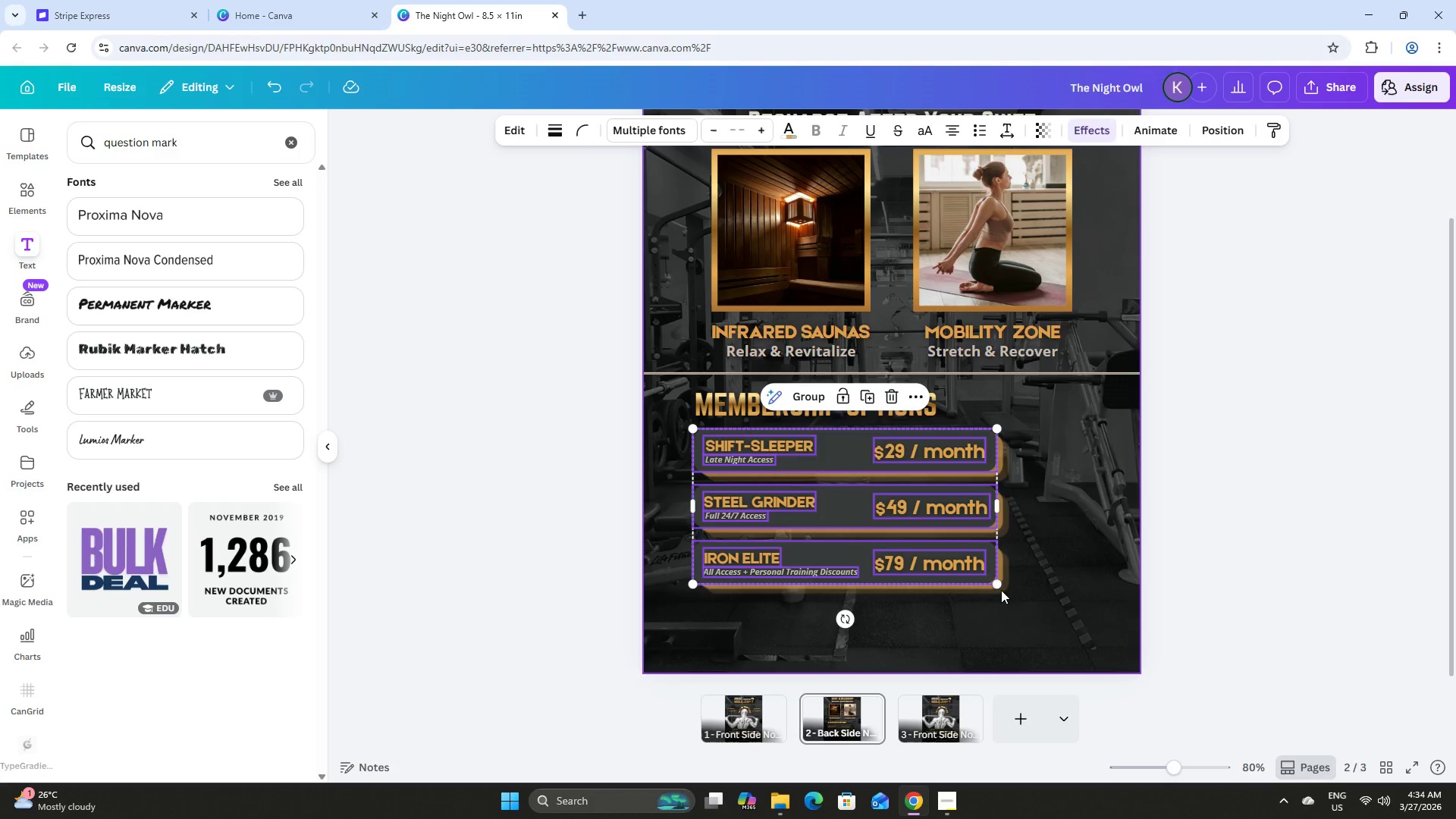 
left_click_drag(start_coordinate=[997, 586], to_coordinate=[1015, 589])
 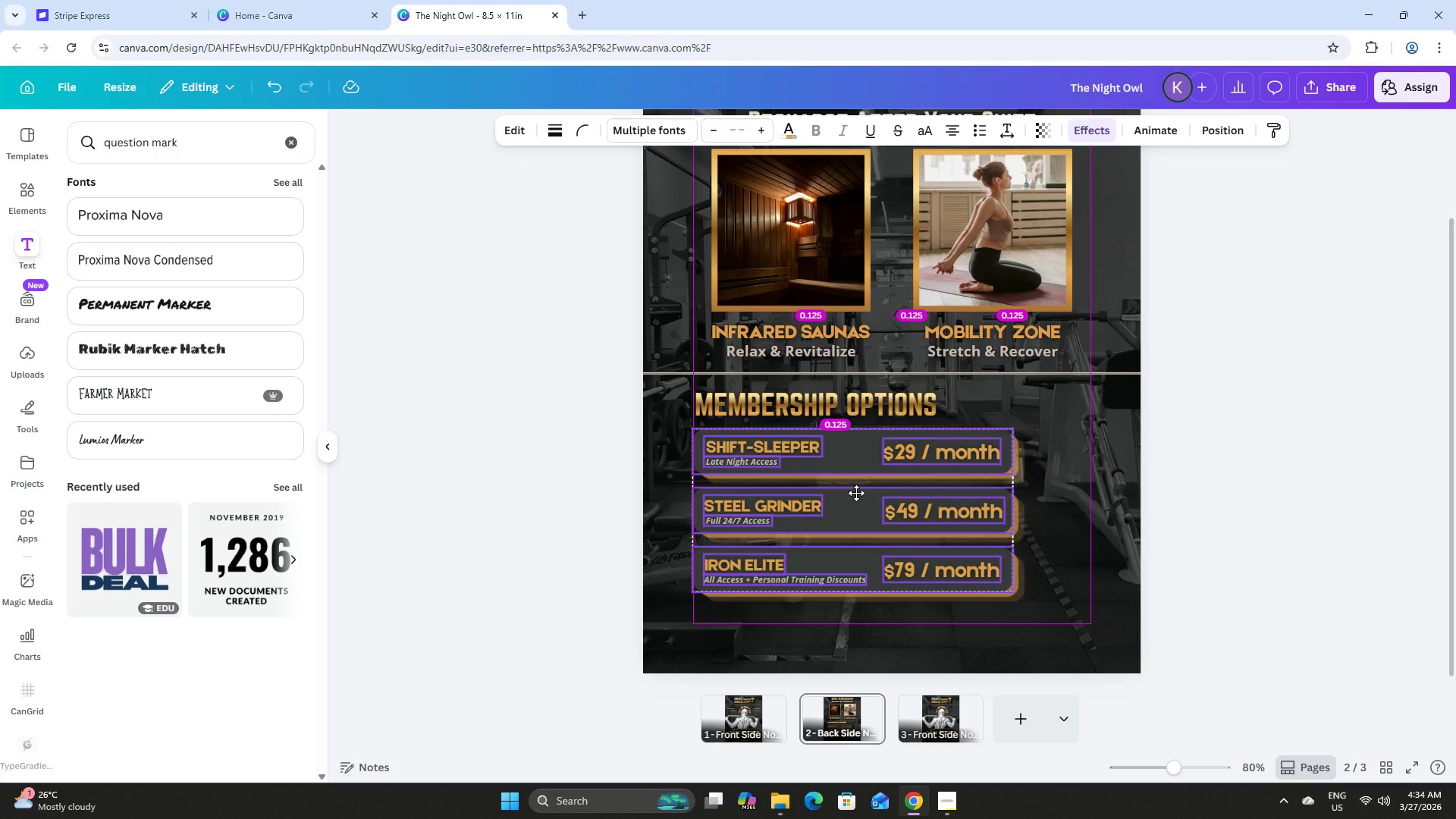 
left_click([1091, 521])
 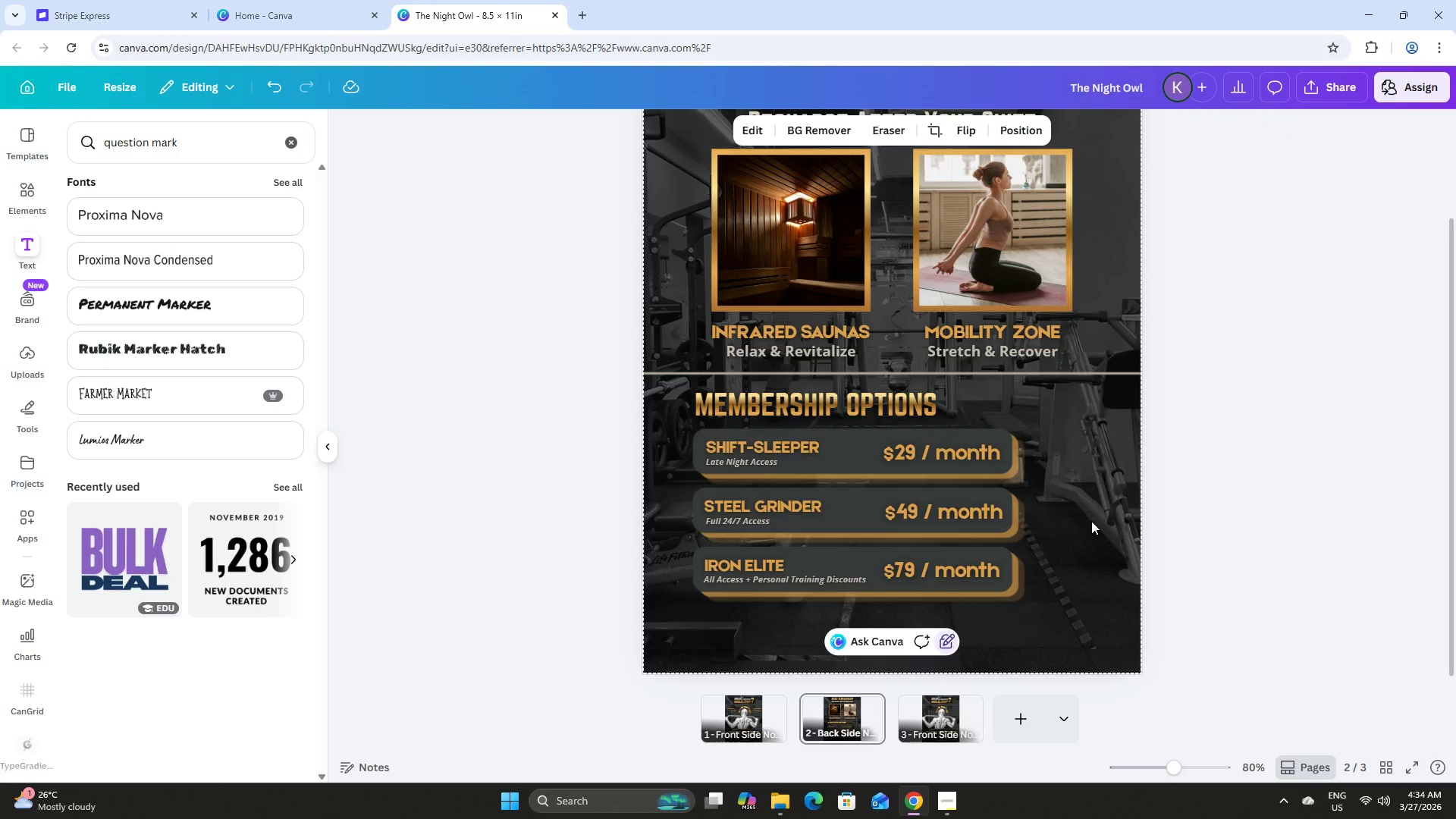 
scroll: coordinate [1091, 521], scroll_direction: up, amount: 8.0
 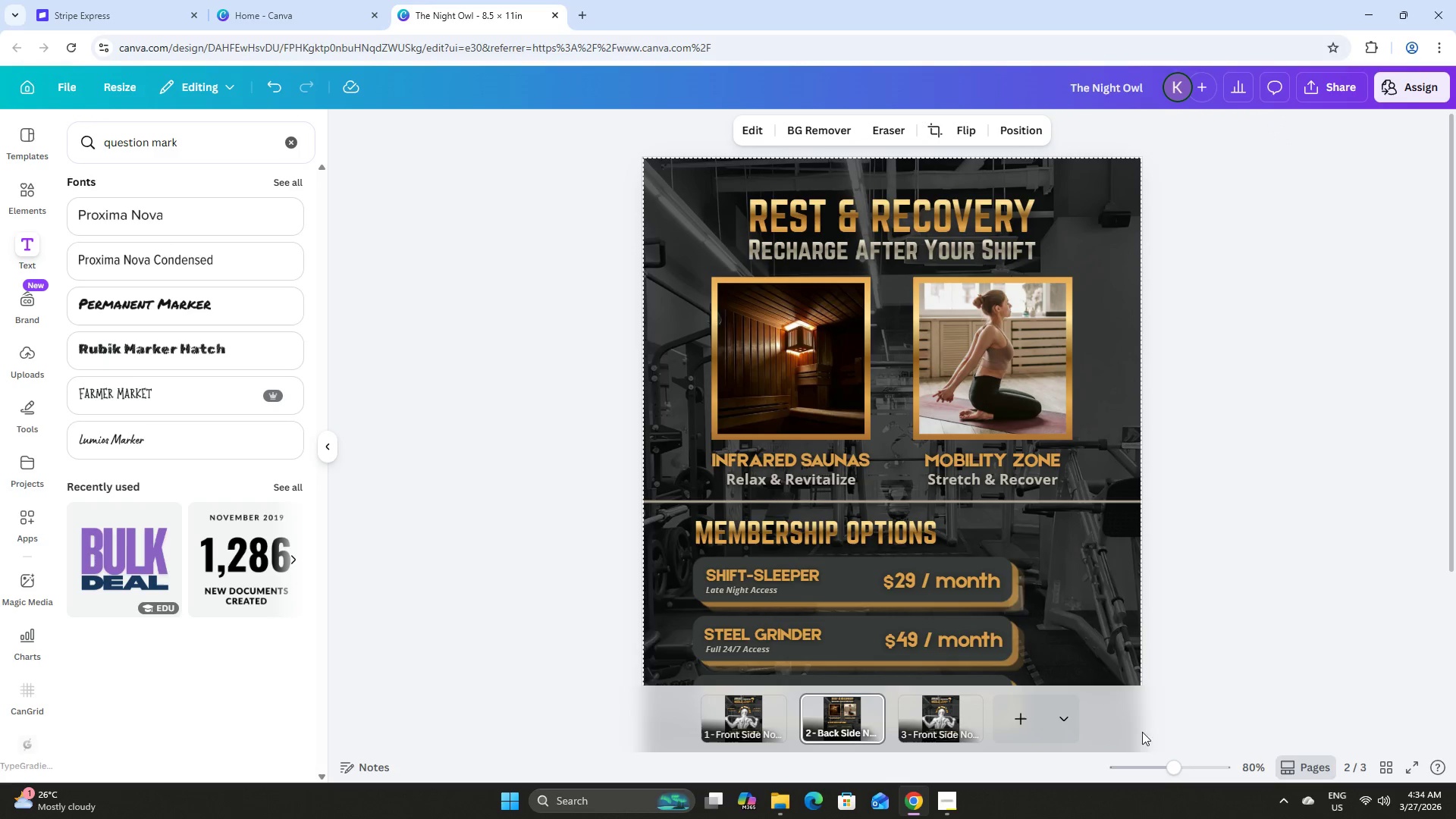 
left_click_drag(start_coordinate=[1163, 760], to_coordinate=[1169, 758])
 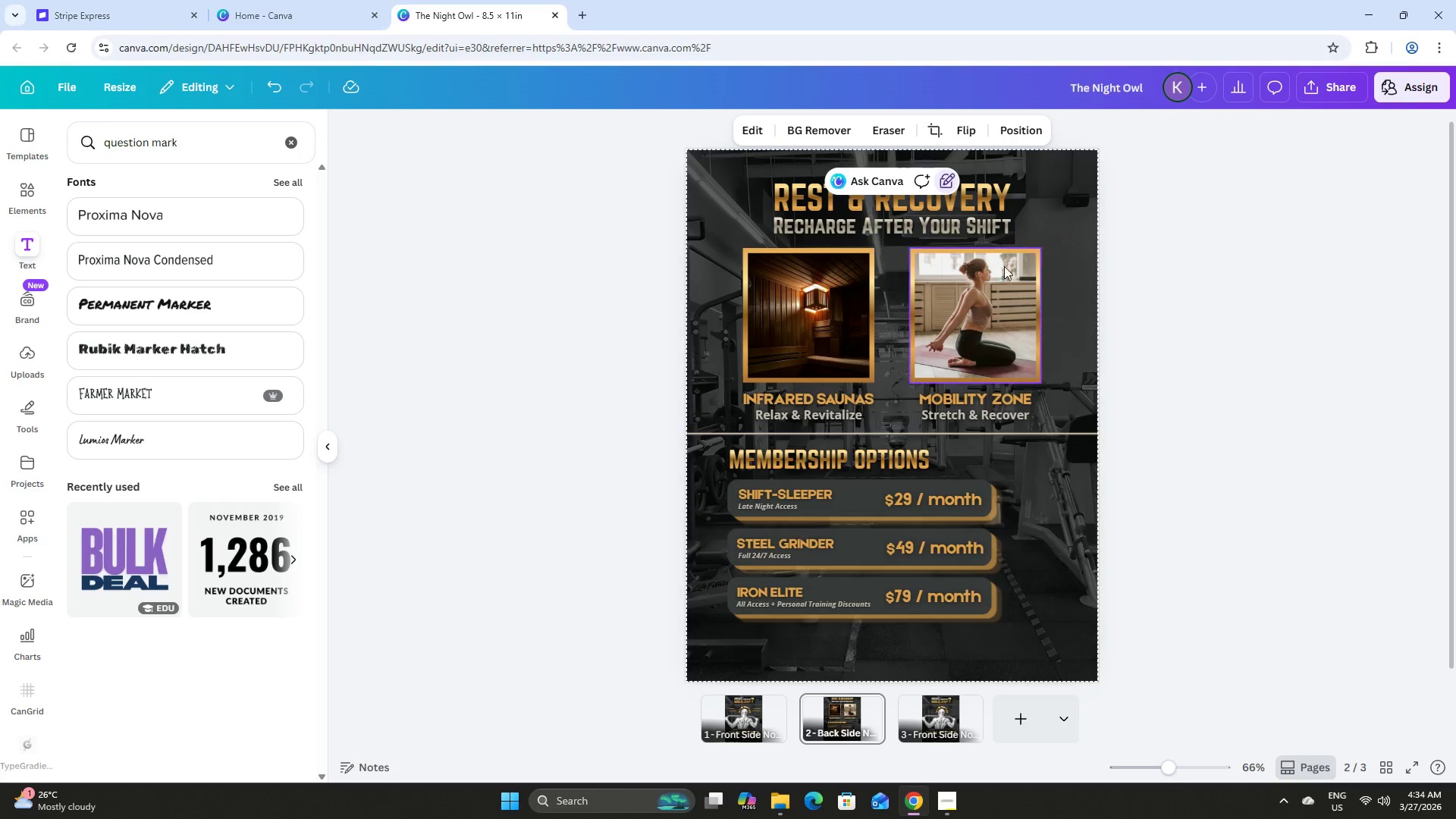 
scroll: coordinate [1021, 271], scroll_direction: up, amount: 8.0
 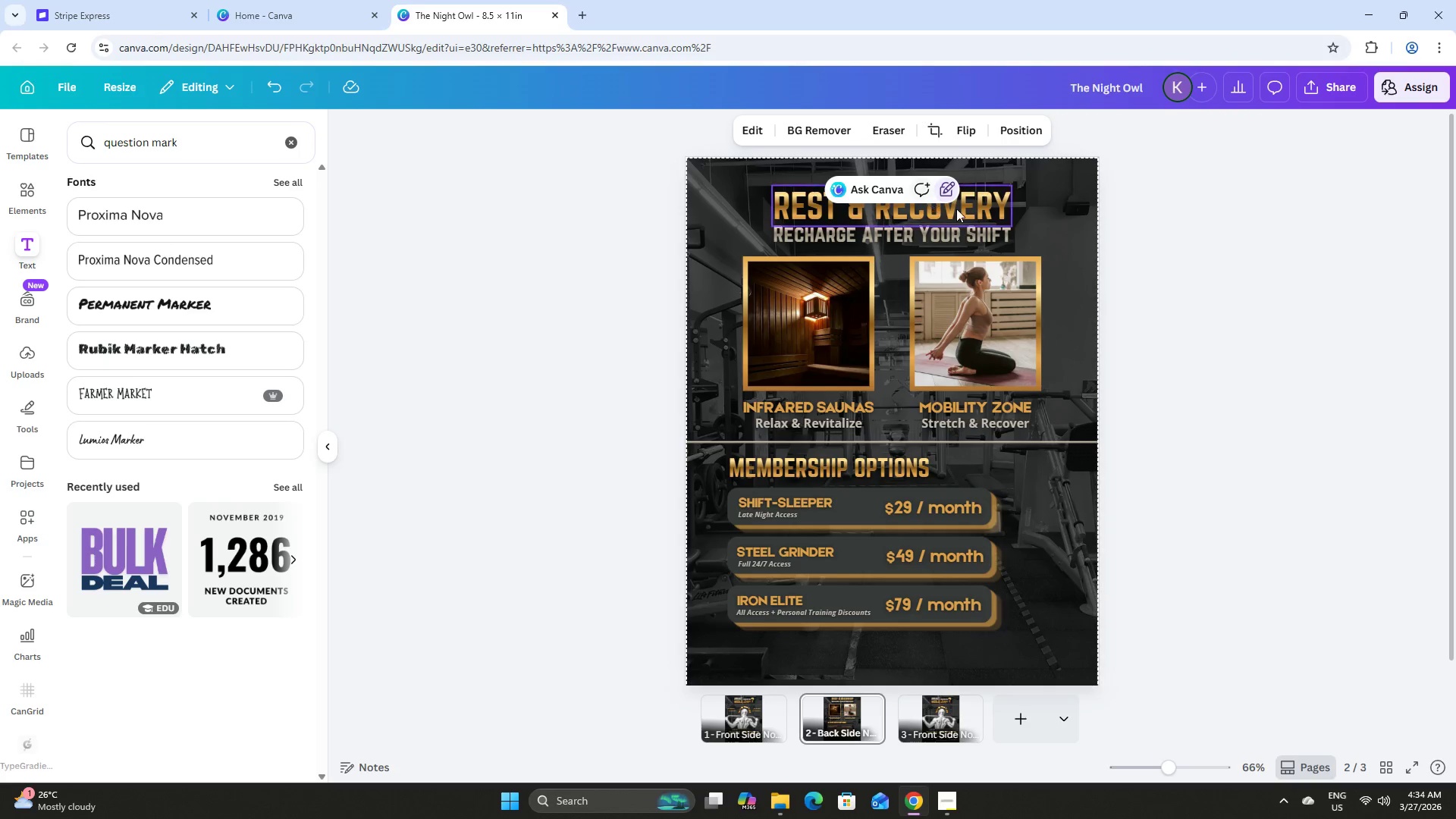 
left_click([963, 207])
 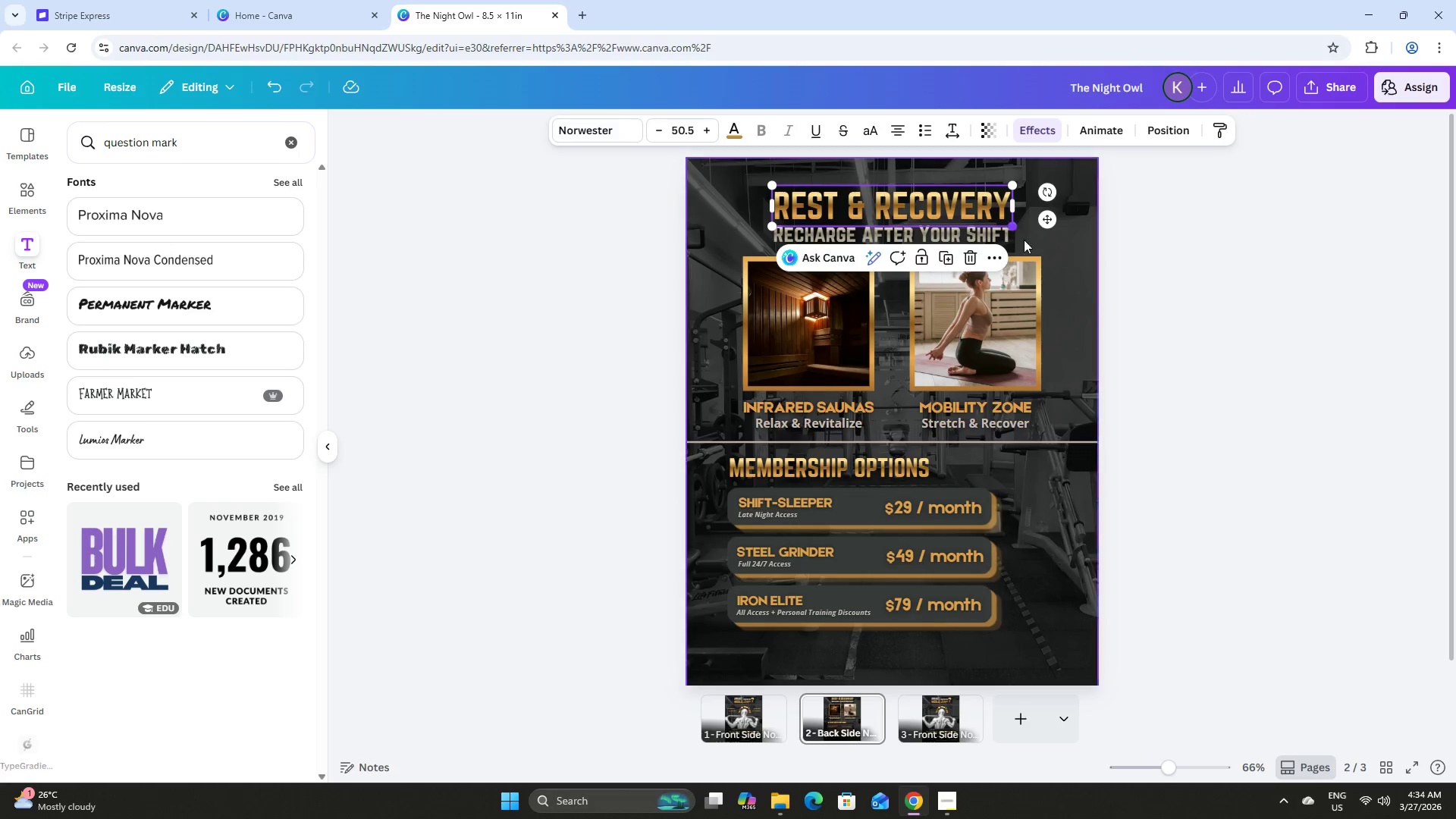 
left_click([1140, 275])
 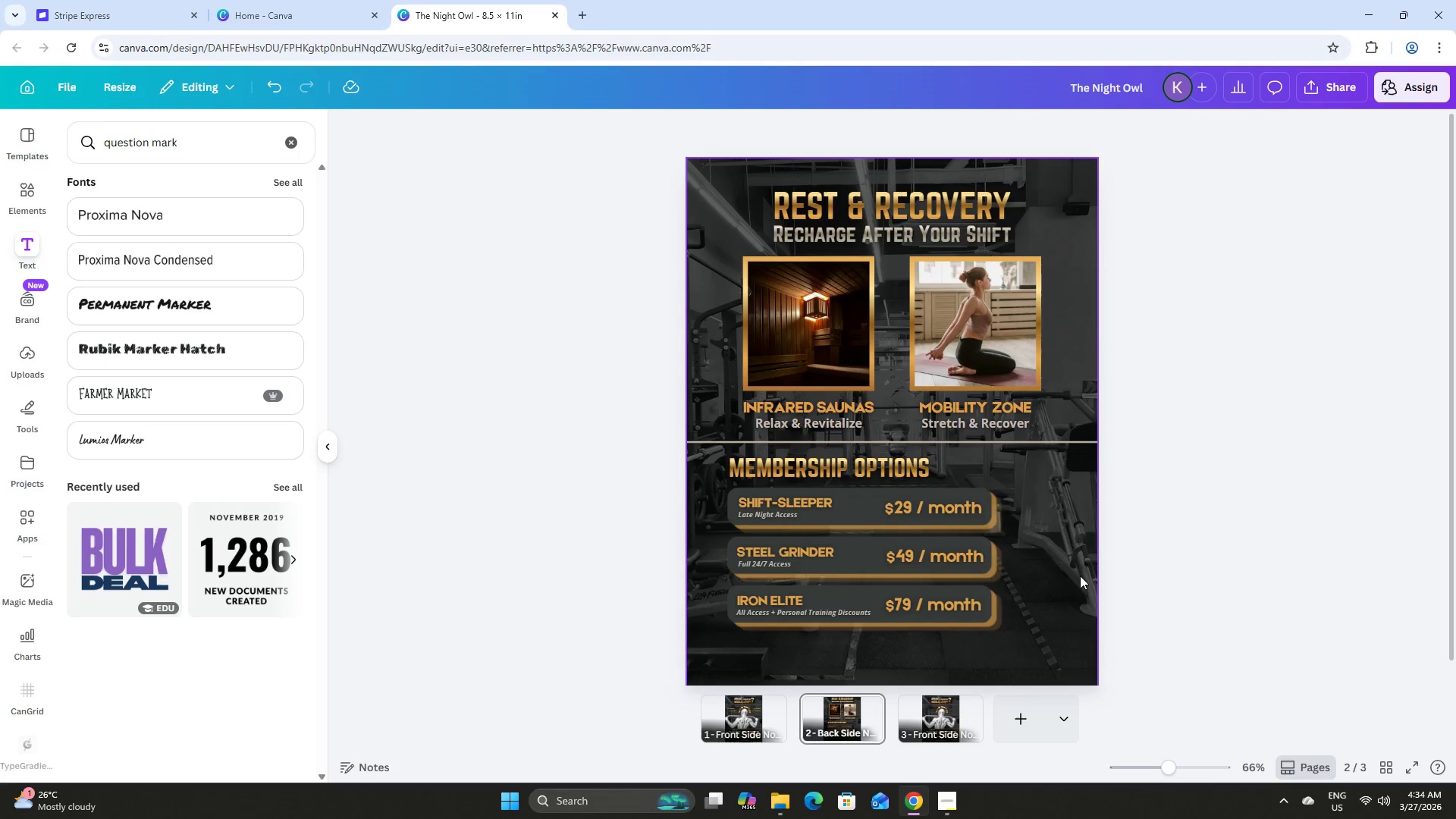 
scroll: coordinate [1093, 528], scroll_direction: down, amount: 3.0
 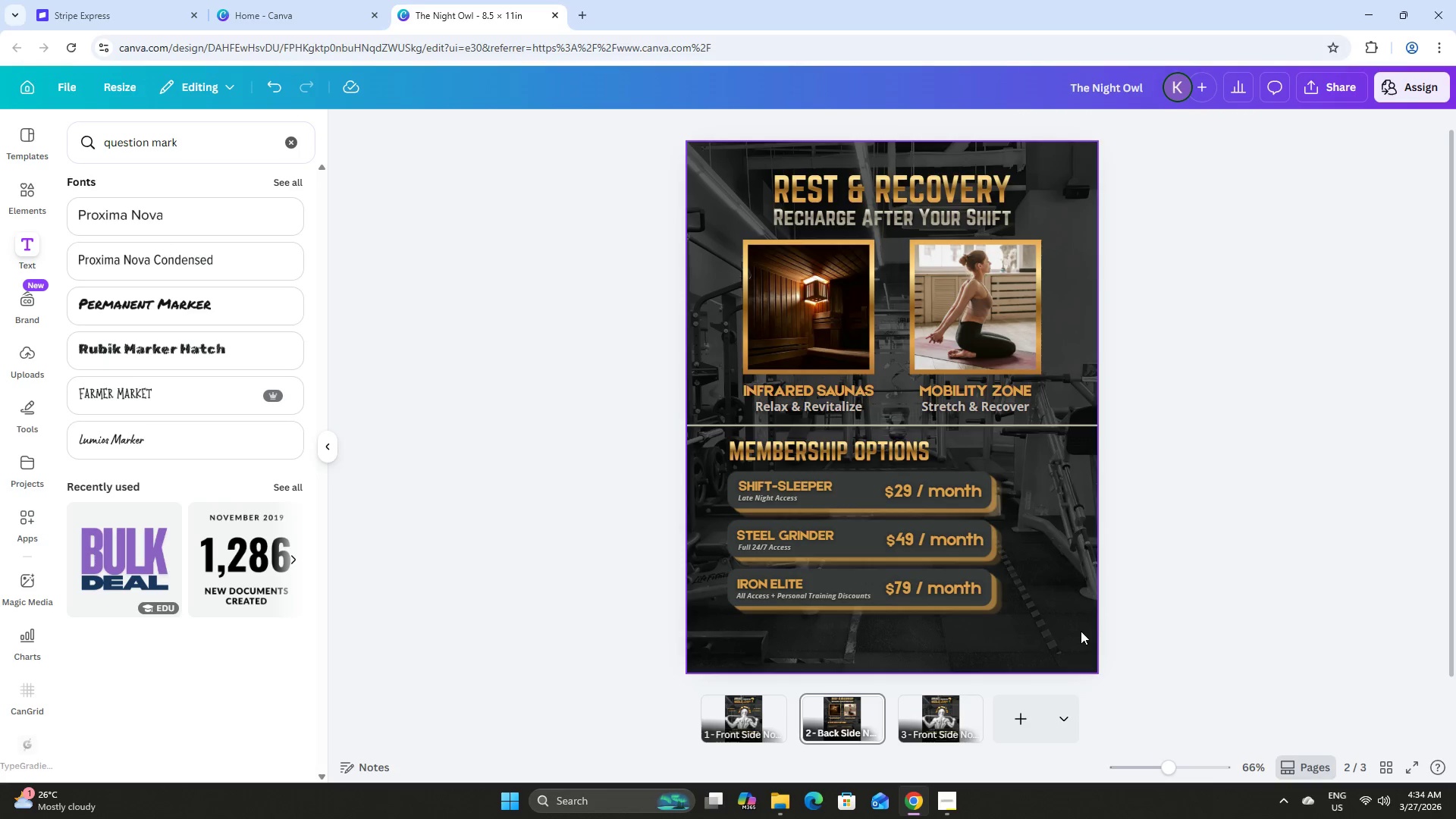 
left_click_drag(start_coordinate=[1169, 767], to_coordinate=[1175, 767])
 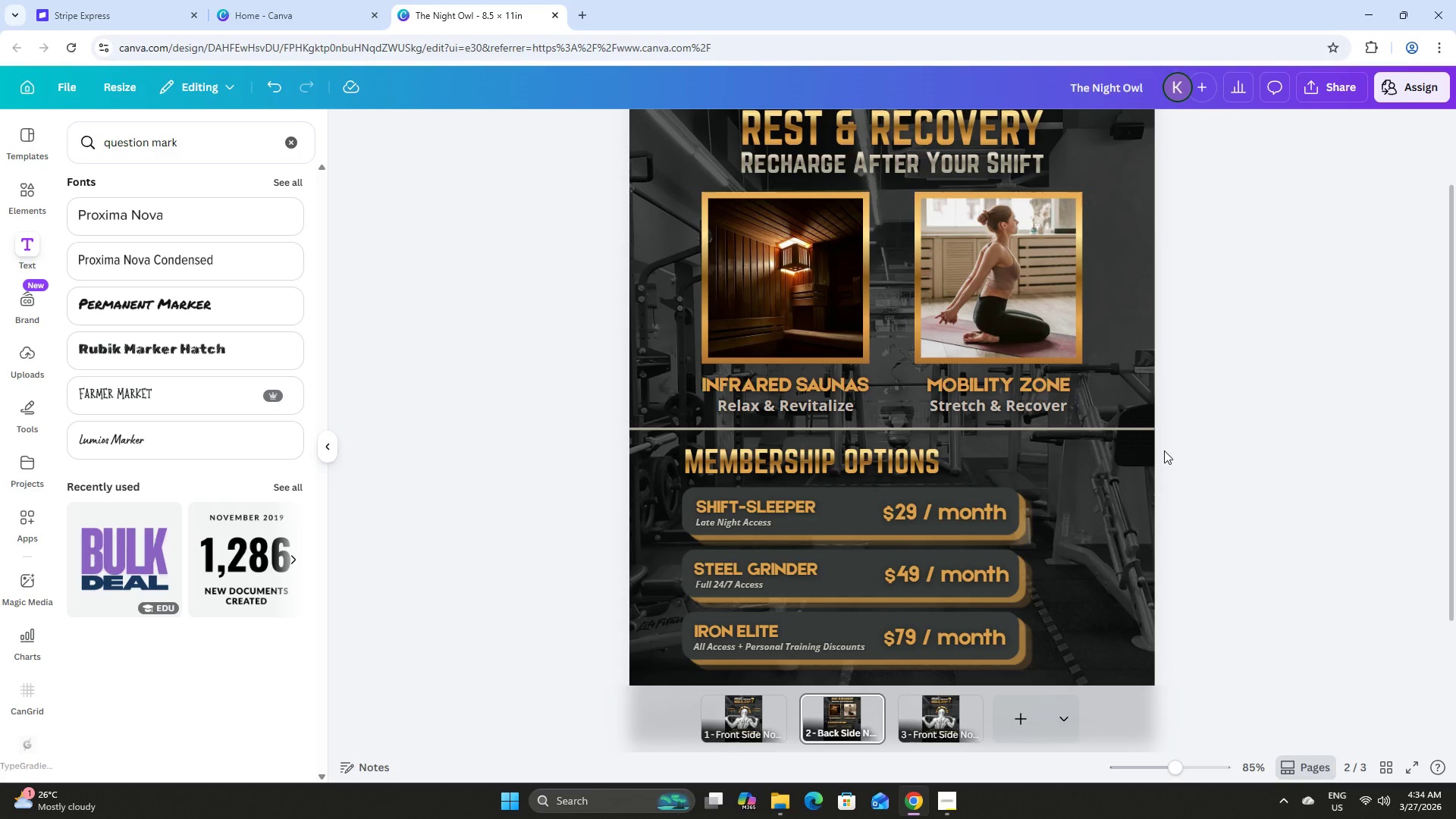 
scroll: coordinate [1164, 450], scroll_direction: down, amount: 4.0
 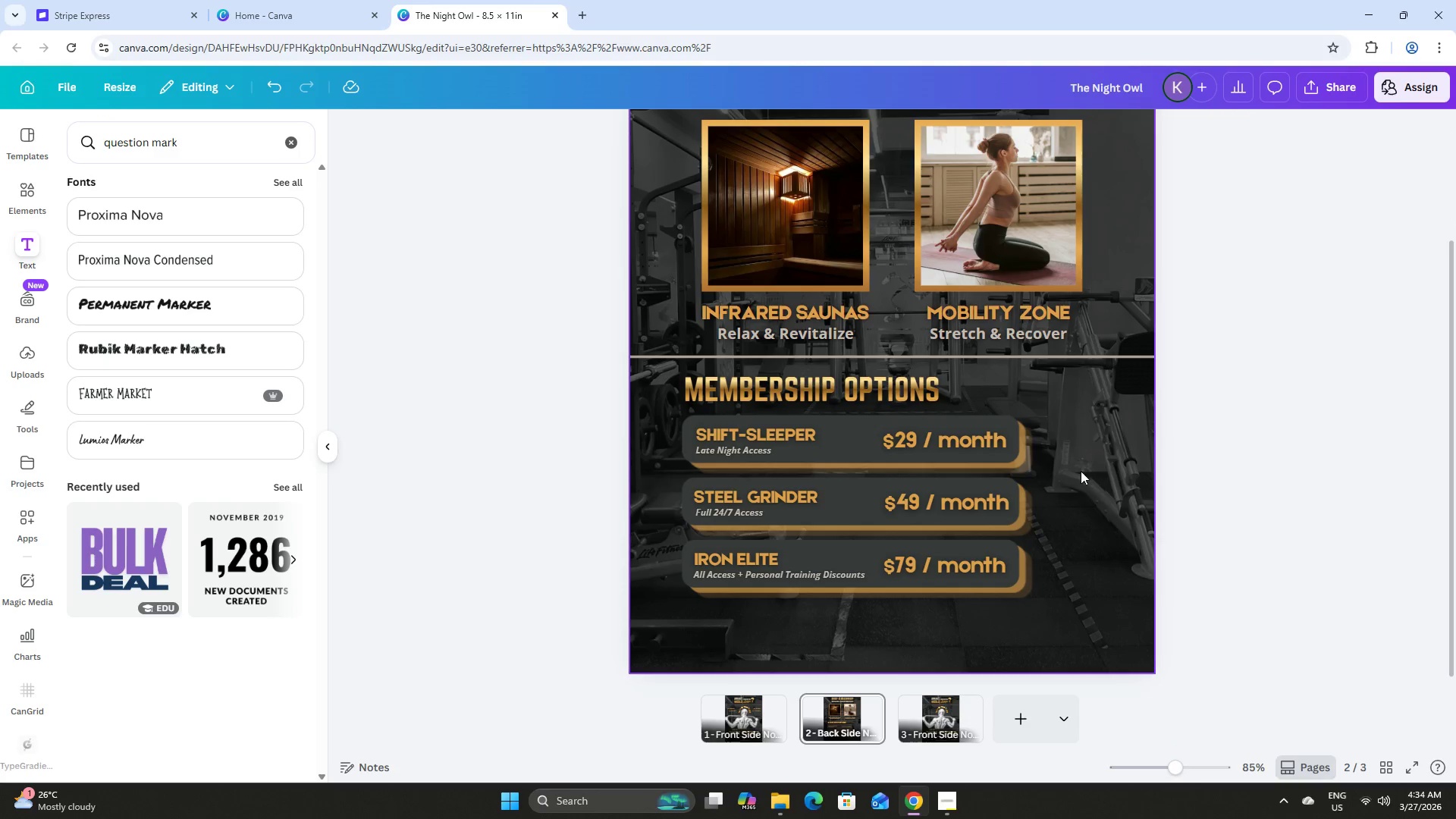 
wait(6.39)
 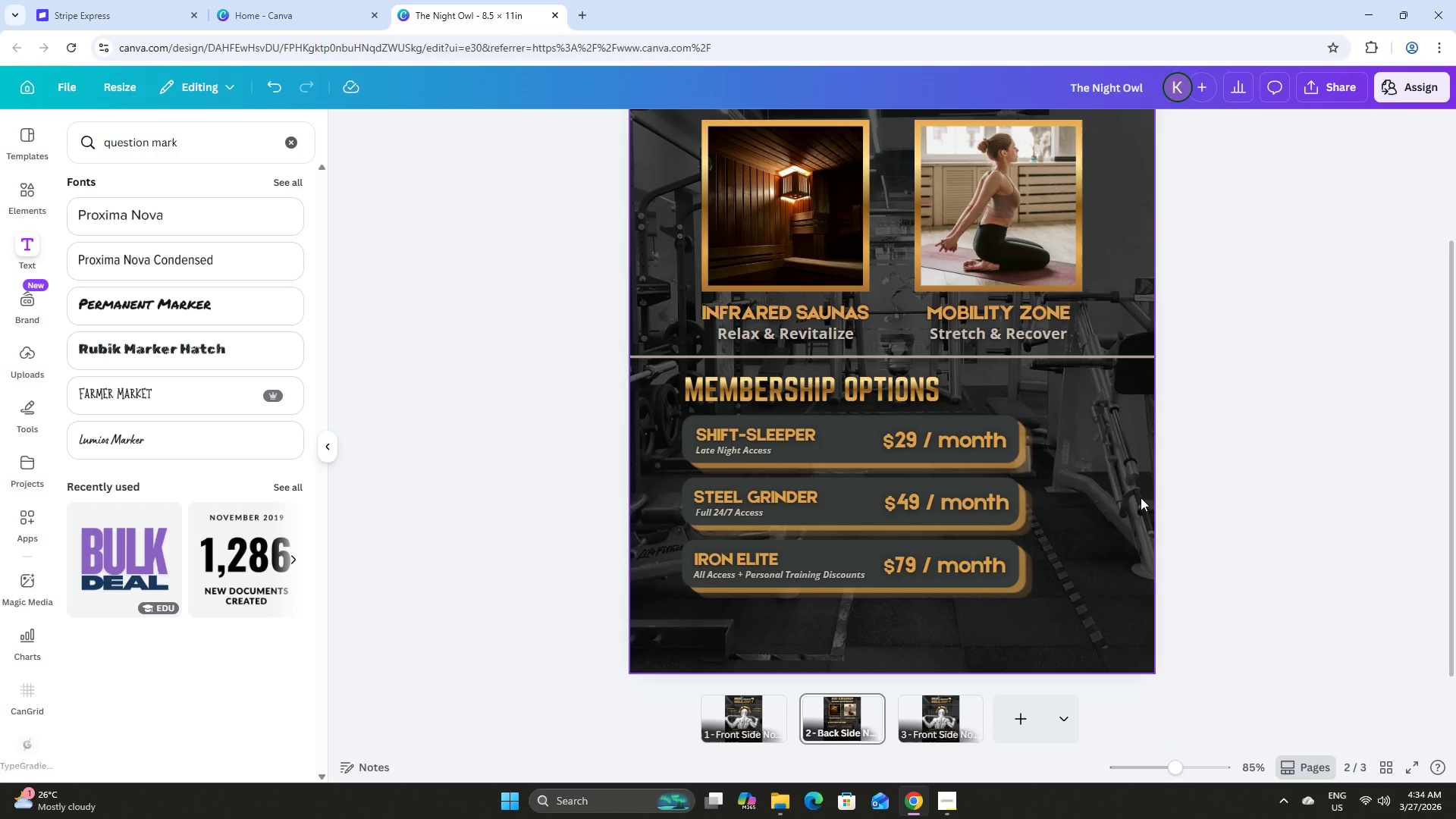 
left_click([33, 187])
 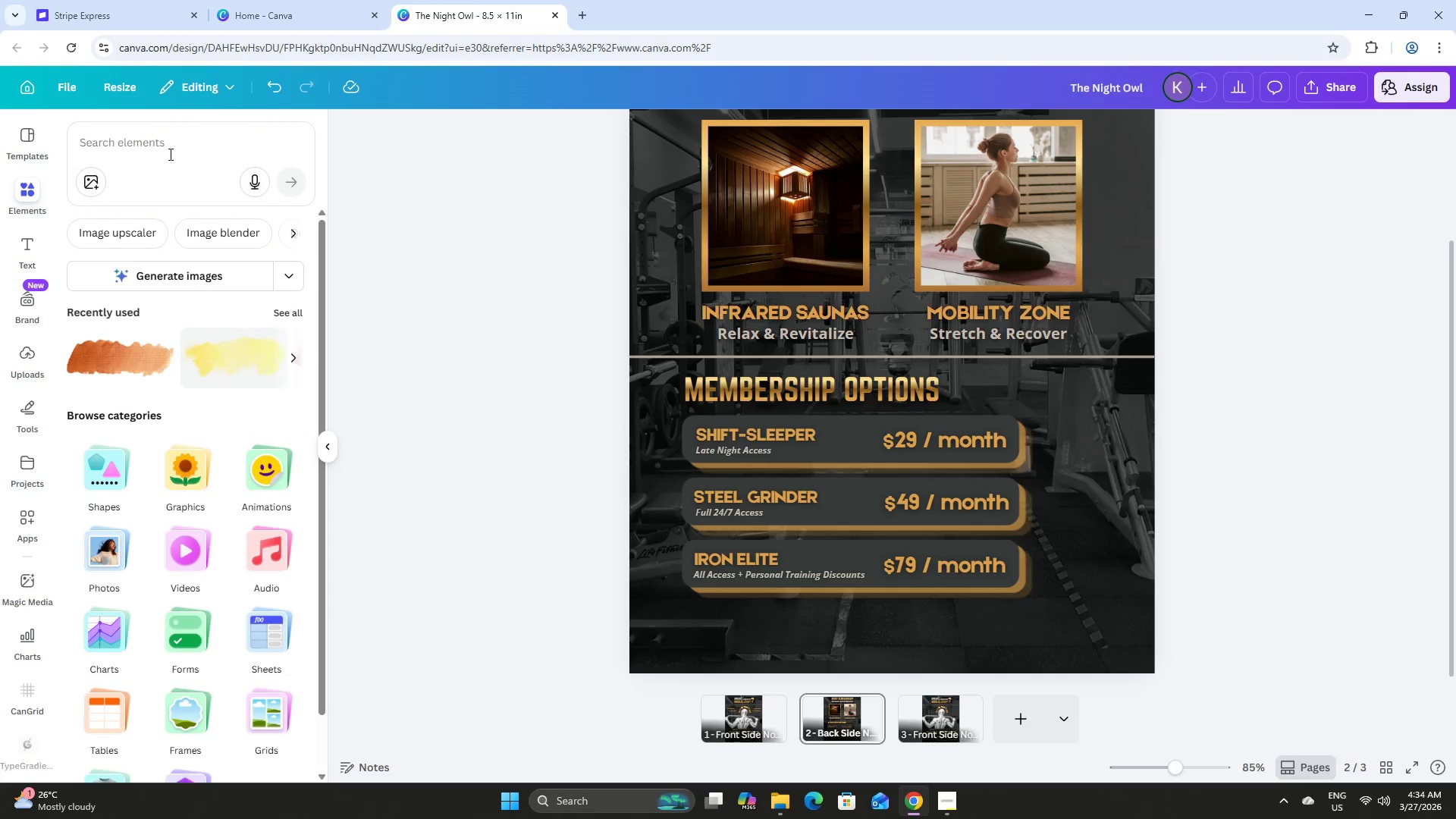 
left_click_drag(start_coordinate=[170, 151], to_coordinate=[170, 147])
 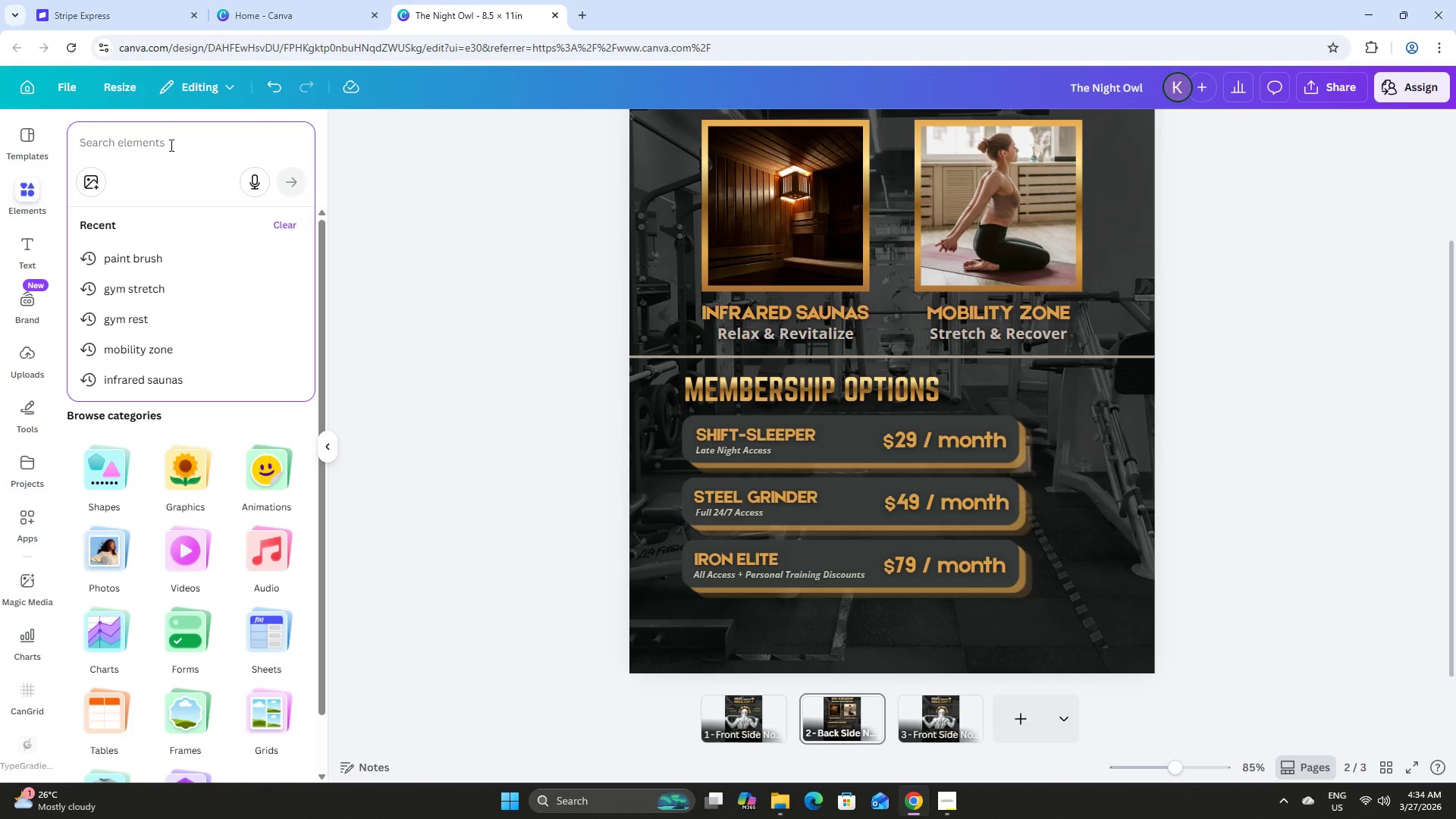 
type(sq)
 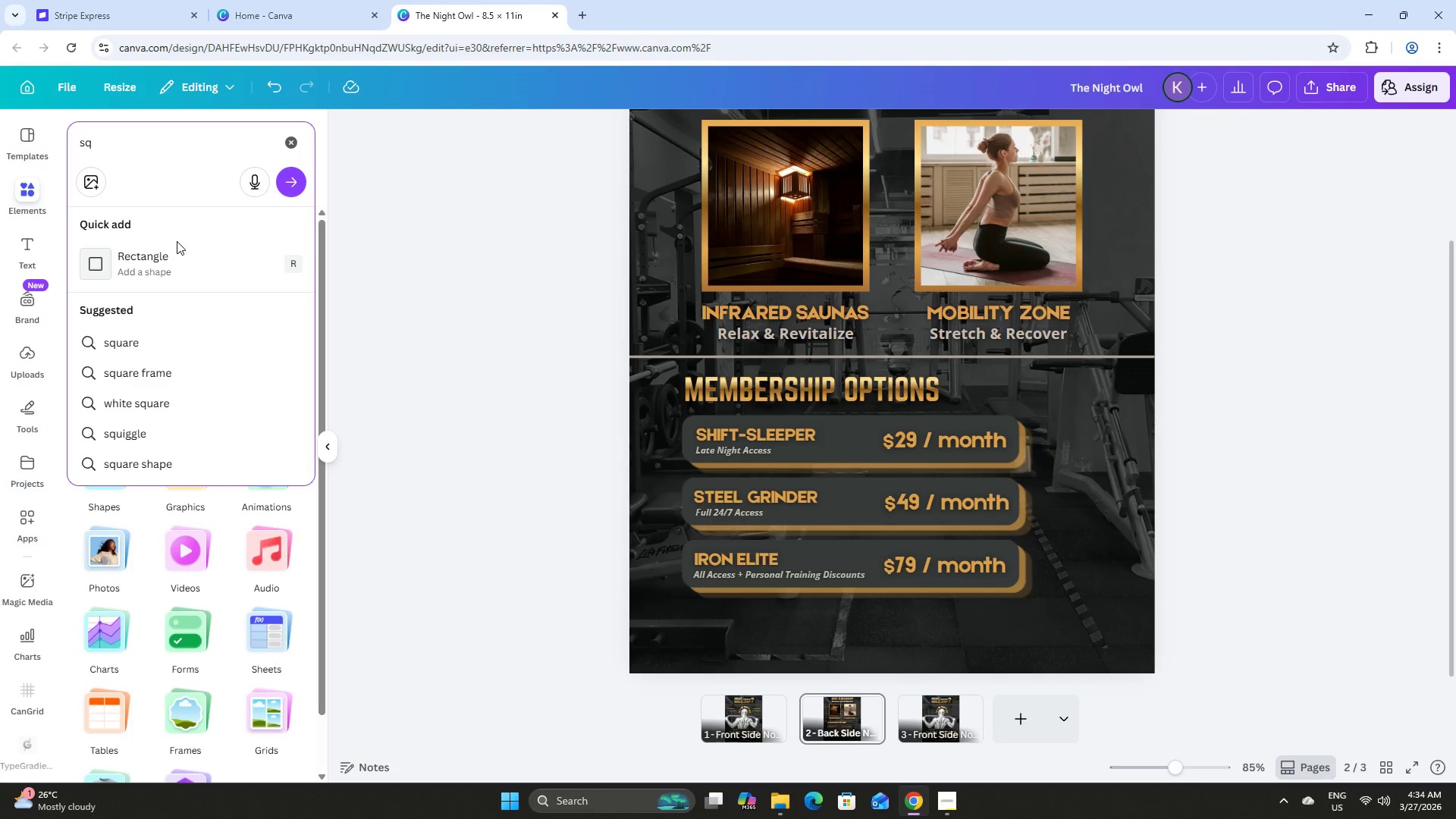 
left_click([174, 261])
 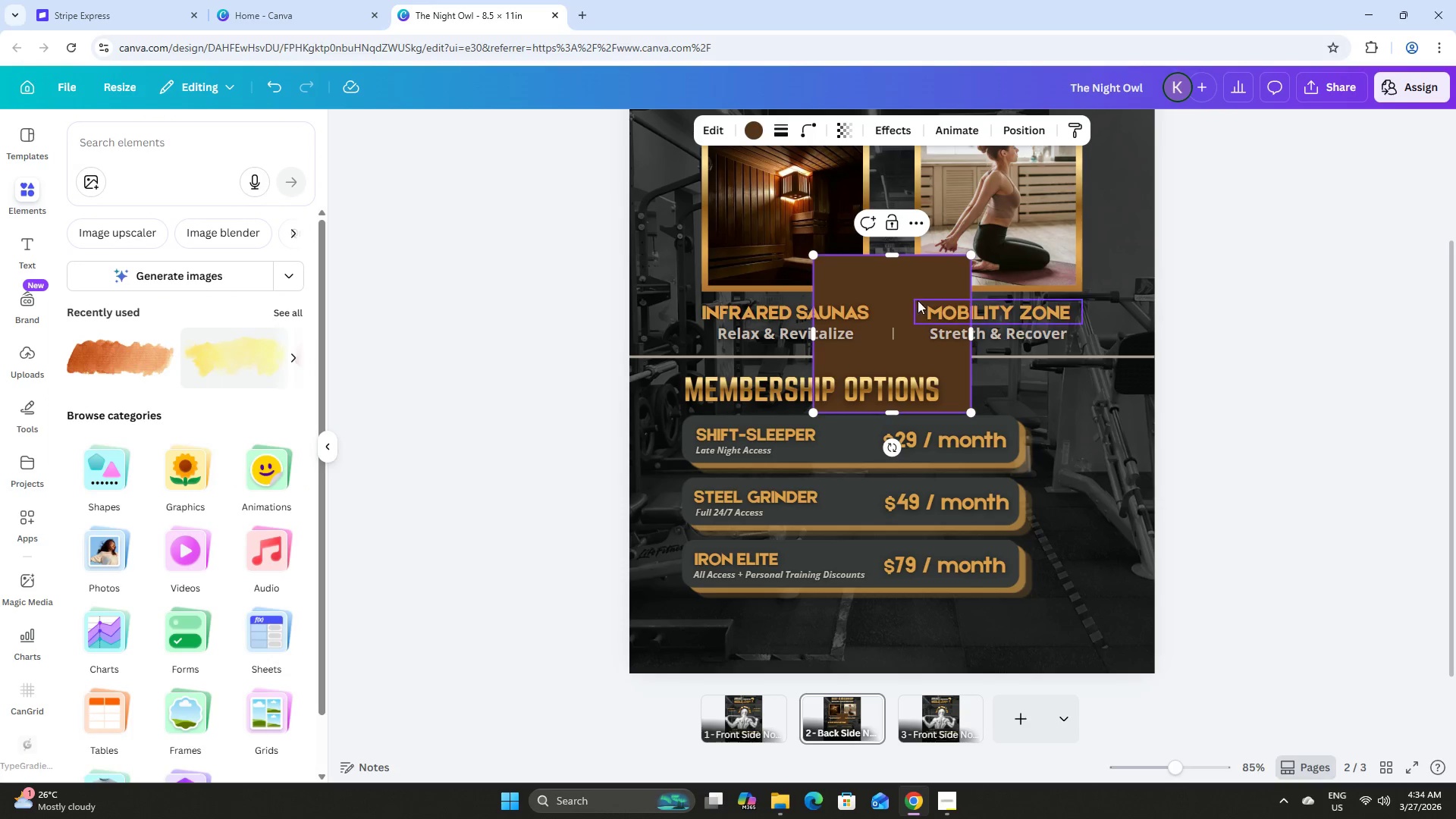 
left_click_drag(start_coordinate=[907, 283], to_coordinate=[1118, 516])
 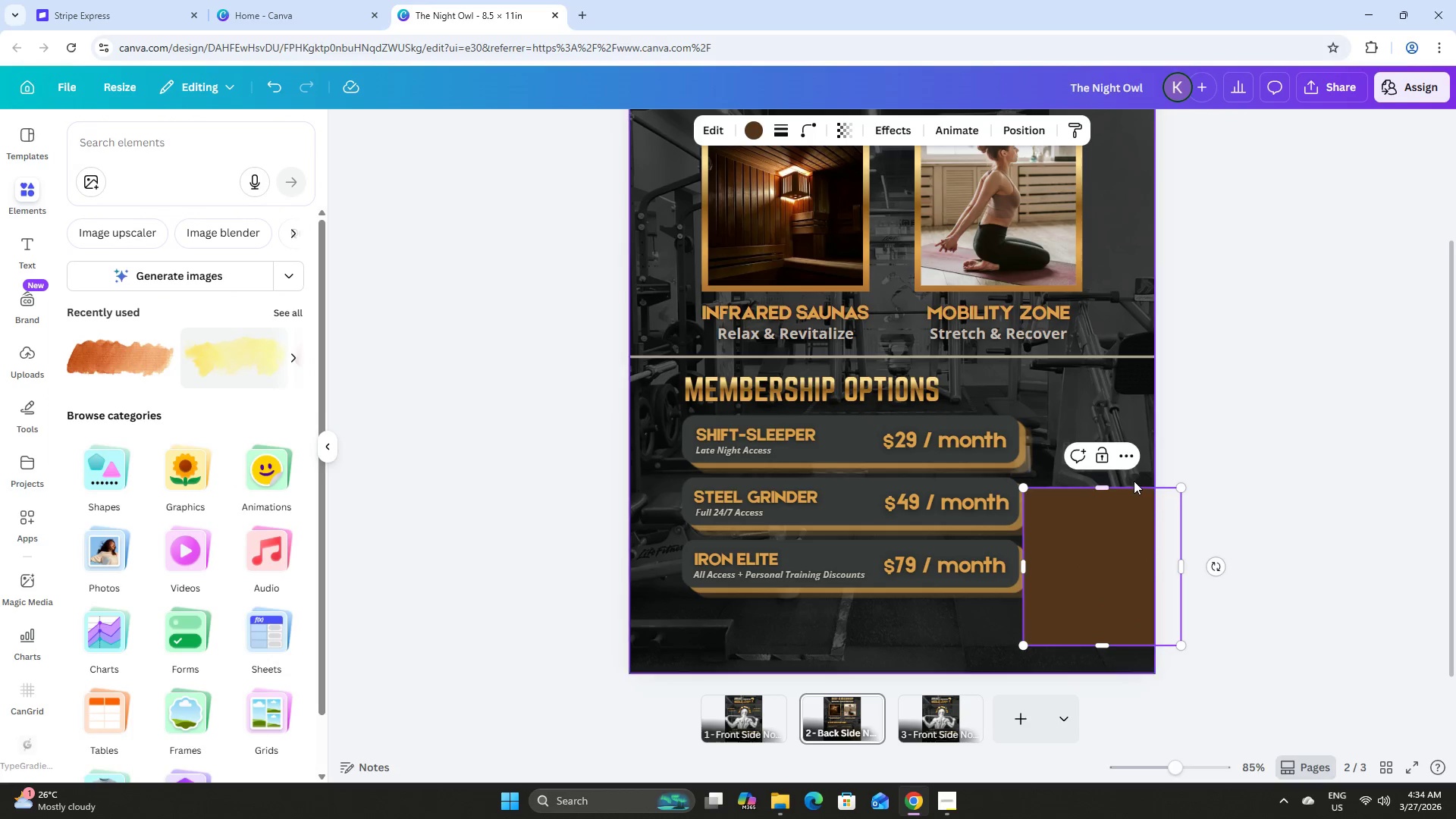 
scroll: coordinate [1134, 481], scroll_direction: down, amount: 2.0
 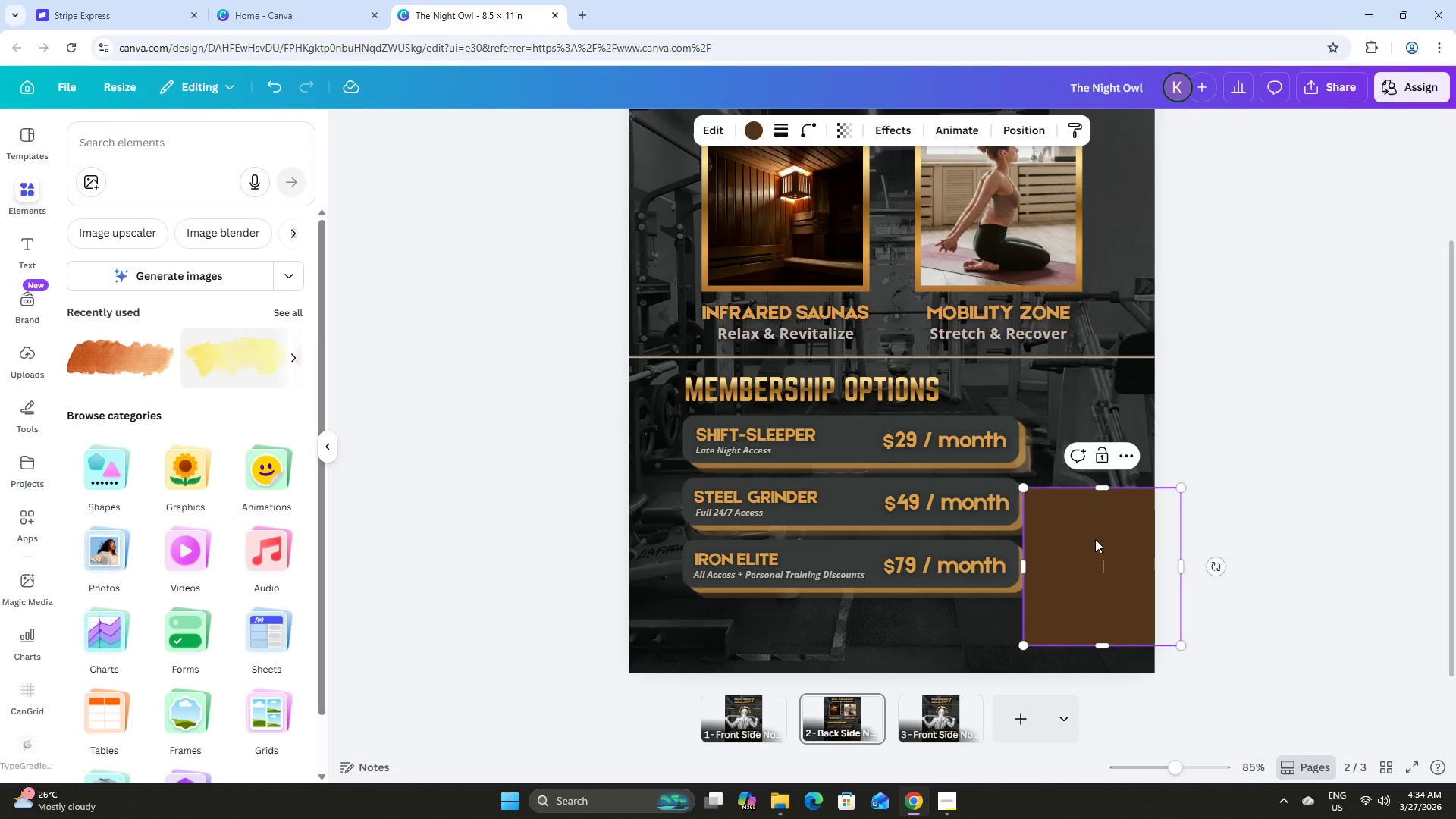 
left_click_drag(start_coordinate=[1095, 551], to_coordinate=[701, 664])
 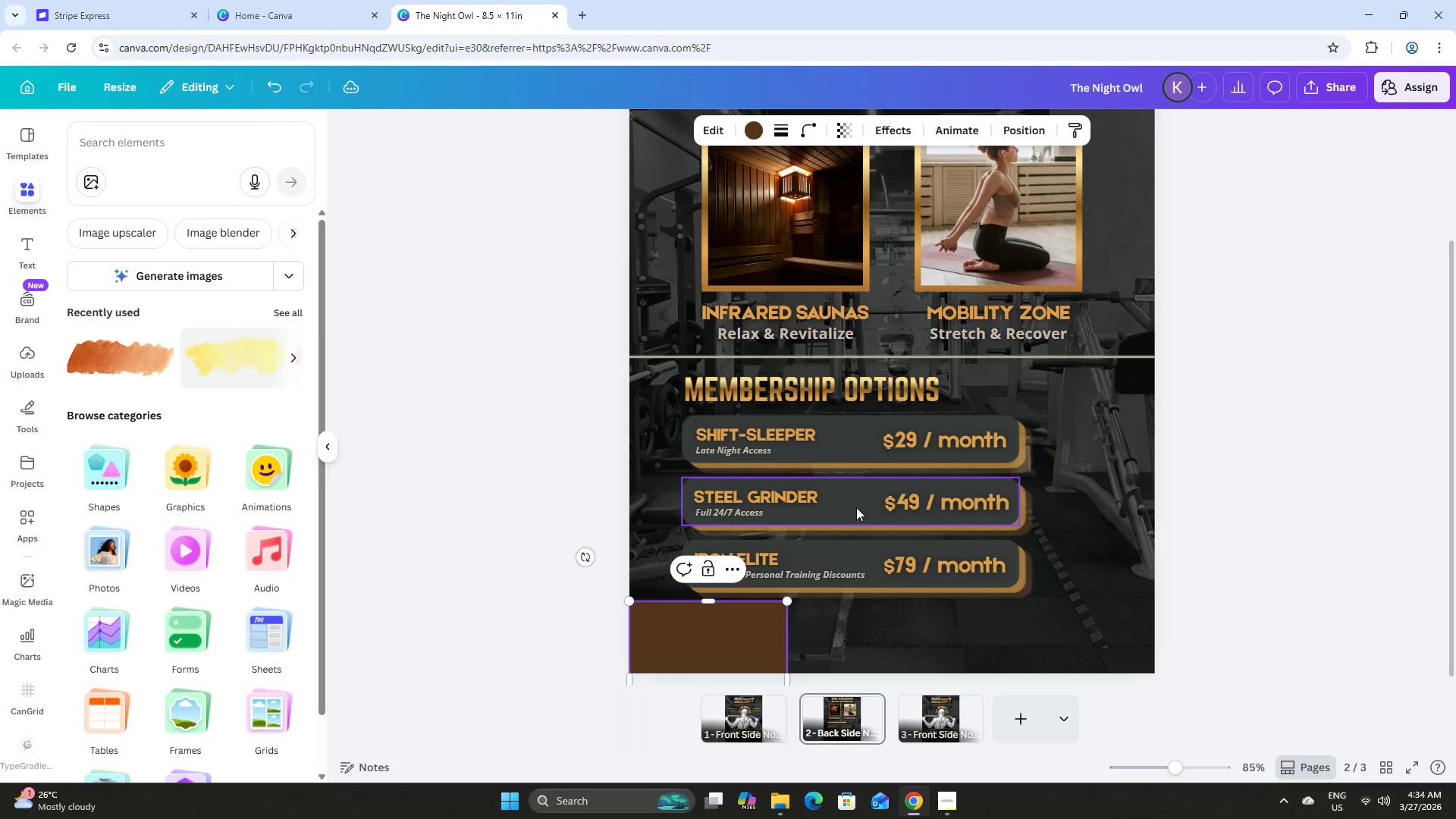 
scroll: coordinate [838, 583], scroll_direction: down, amount: 7.0
 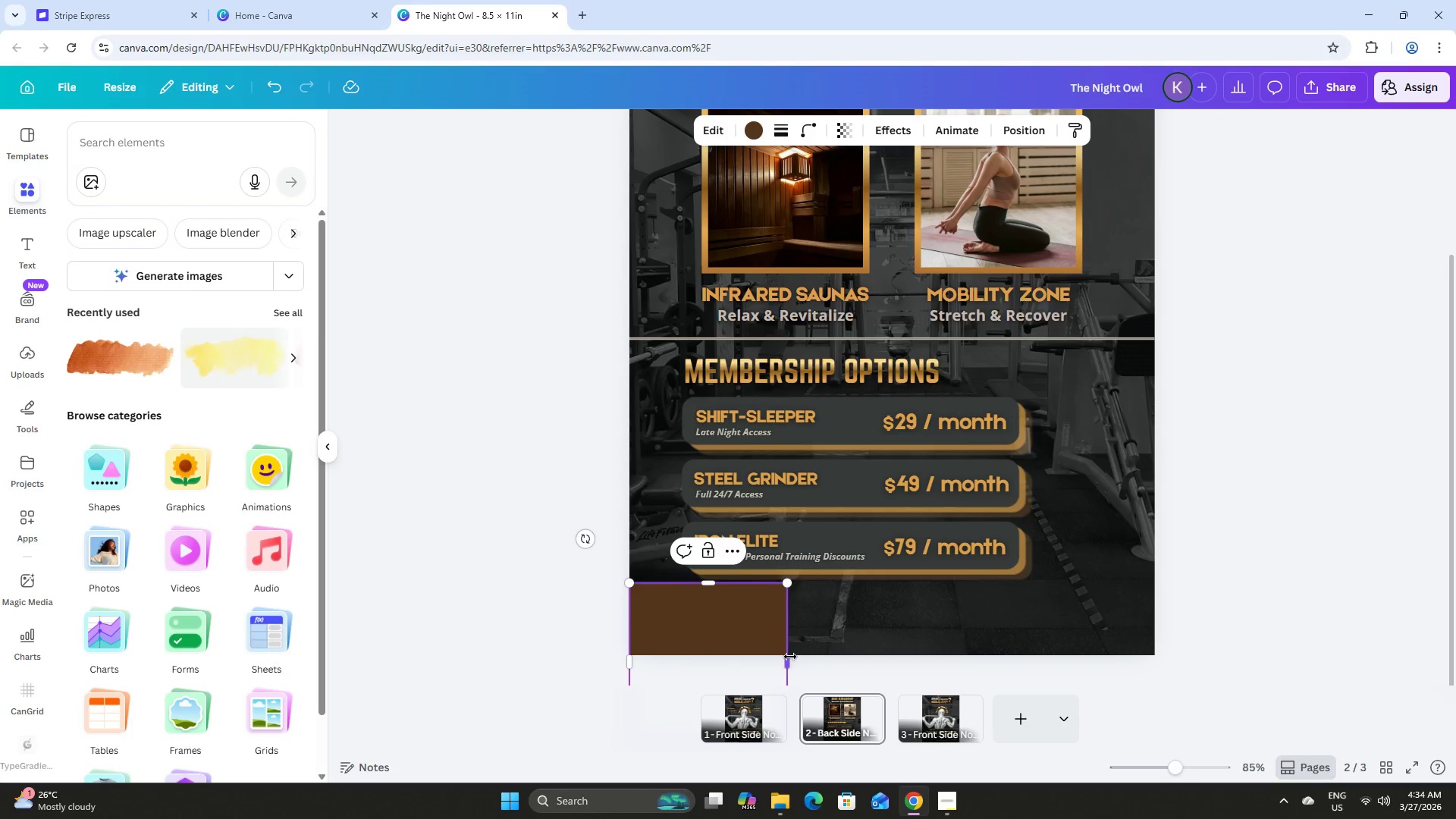 
left_click_drag(start_coordinate=[790, 658], to_coordinate=[1156, 652])
 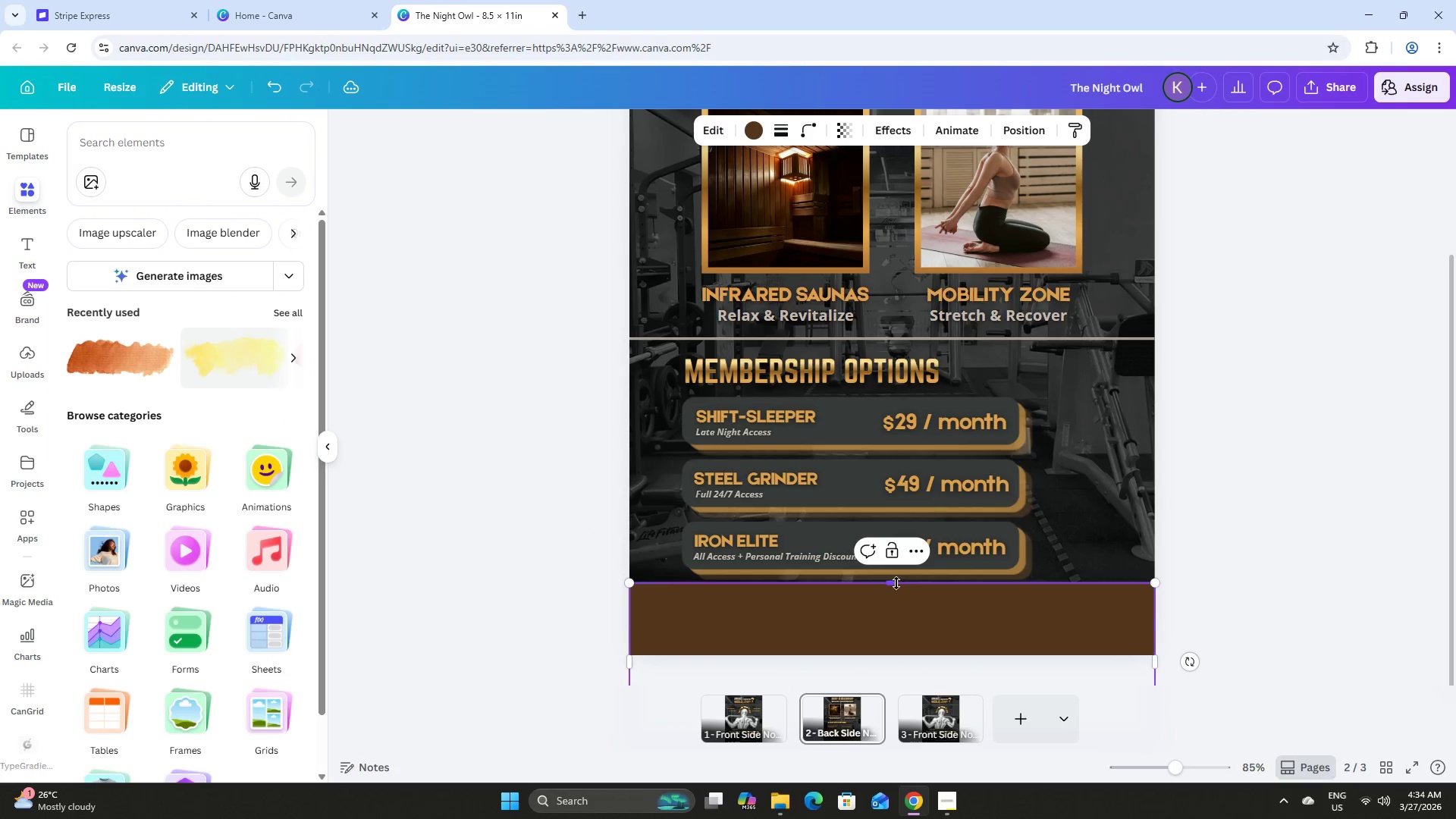 
left_click_drag(start_coordinate=[896, 582], to_coordinate=[898, 591])
 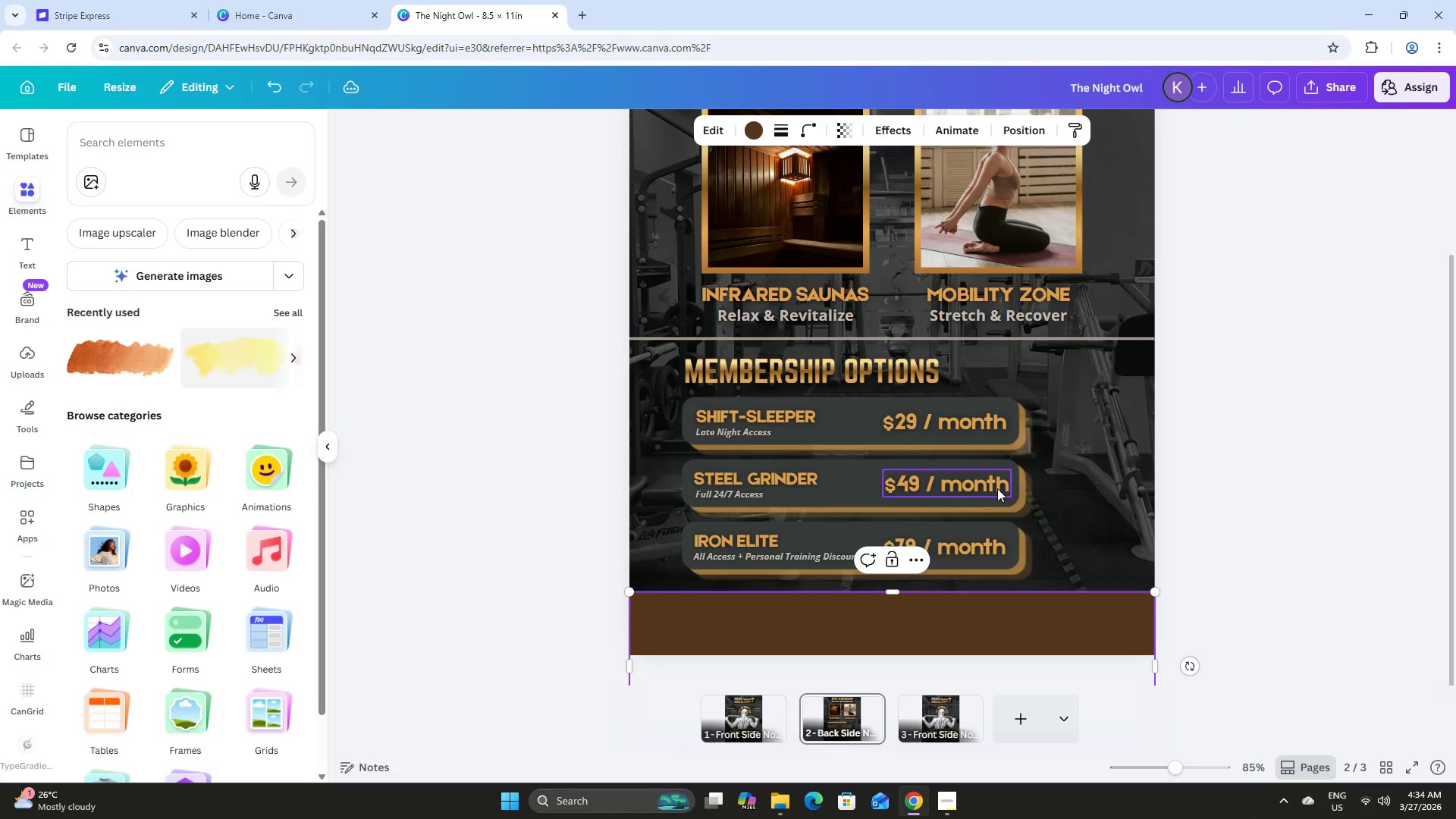 
left_click_drag(start_coordinate=[1177, 763], to_coordinate=[1163, 755])
 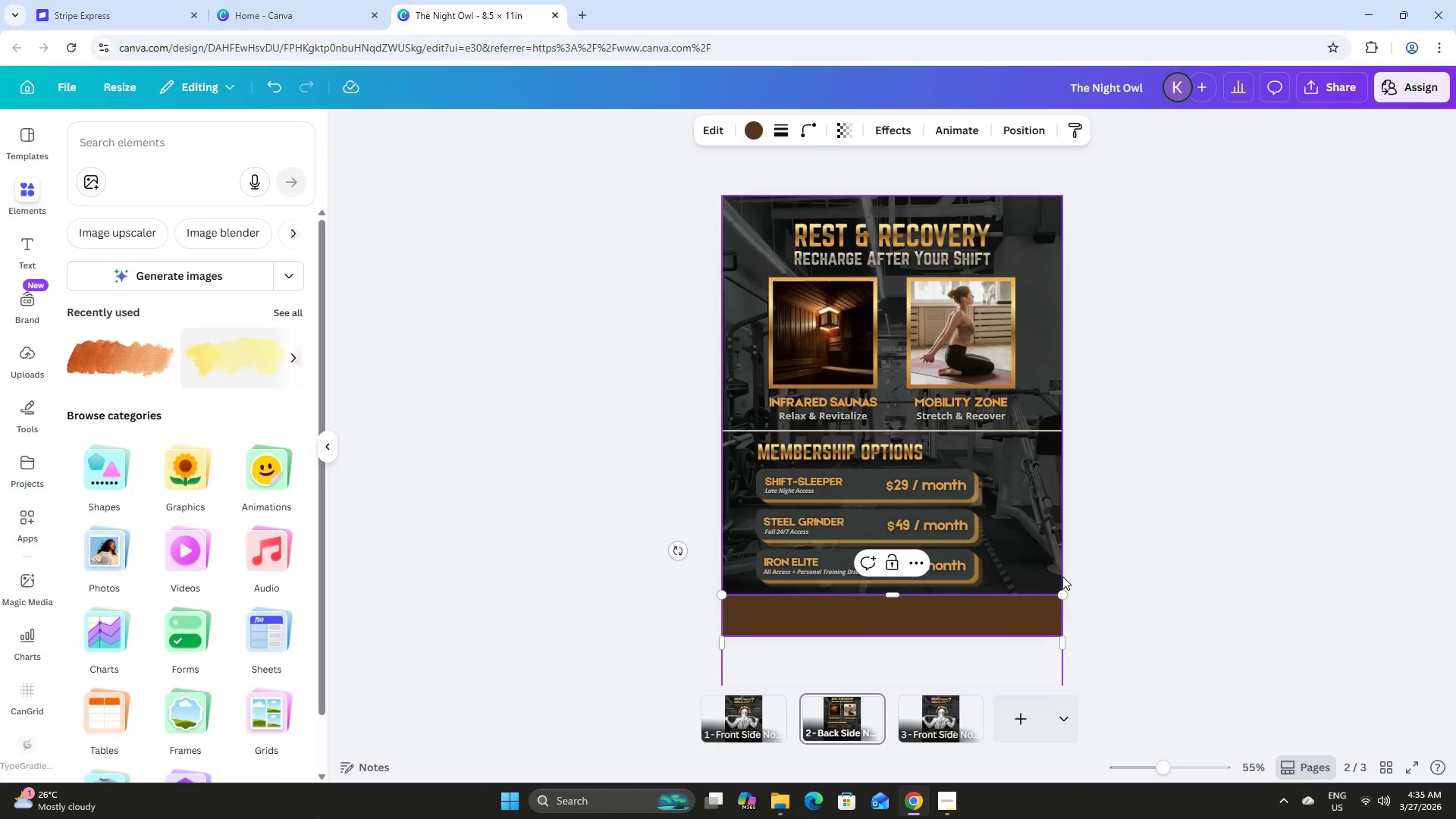 
scroll: coordinate [1062, 576], scroll_direction: down, amount: 10.0
 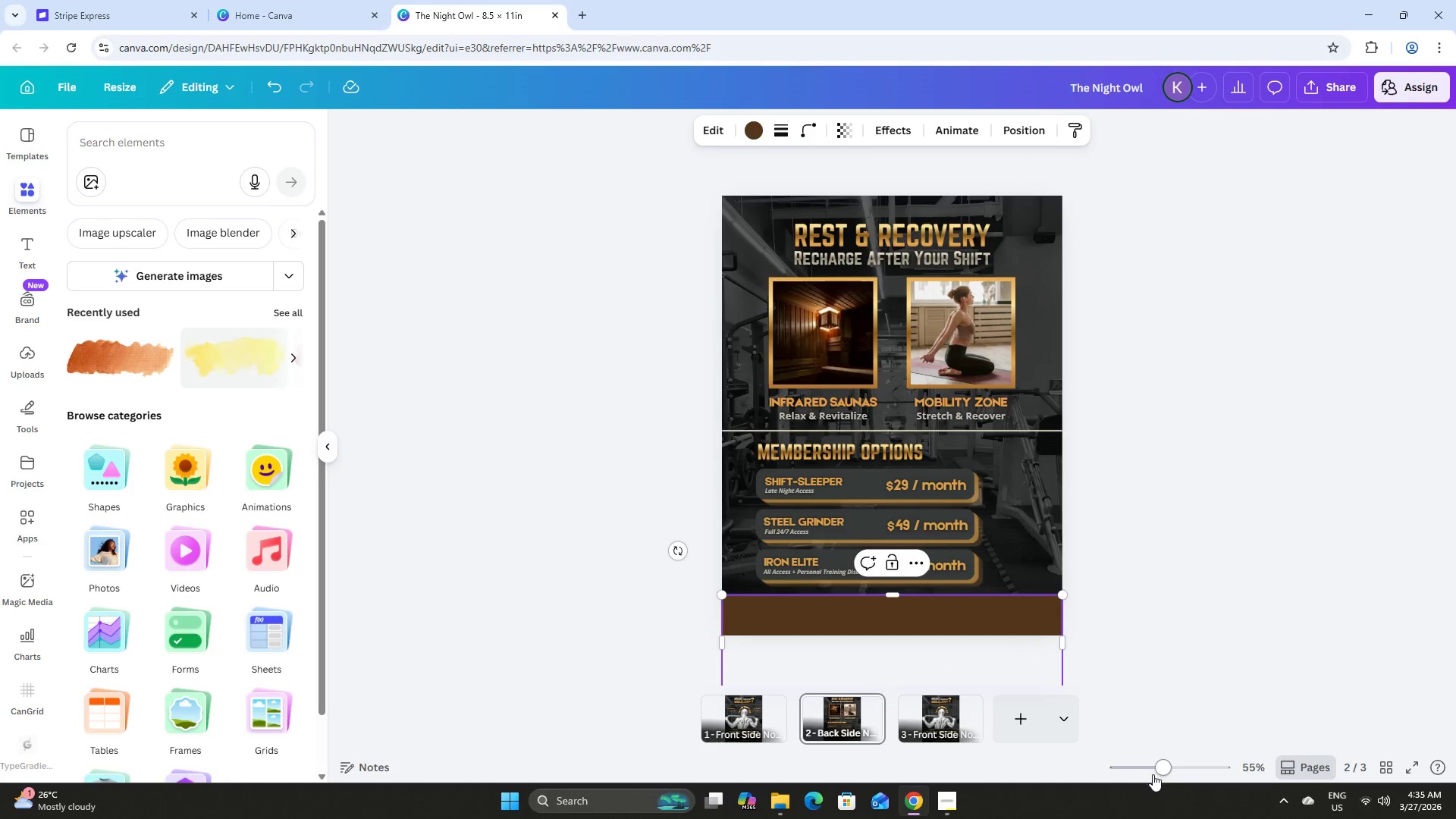 
left_click_drag(start_coordinate=[1160, 765], to_coordinate=[1159, 761])
 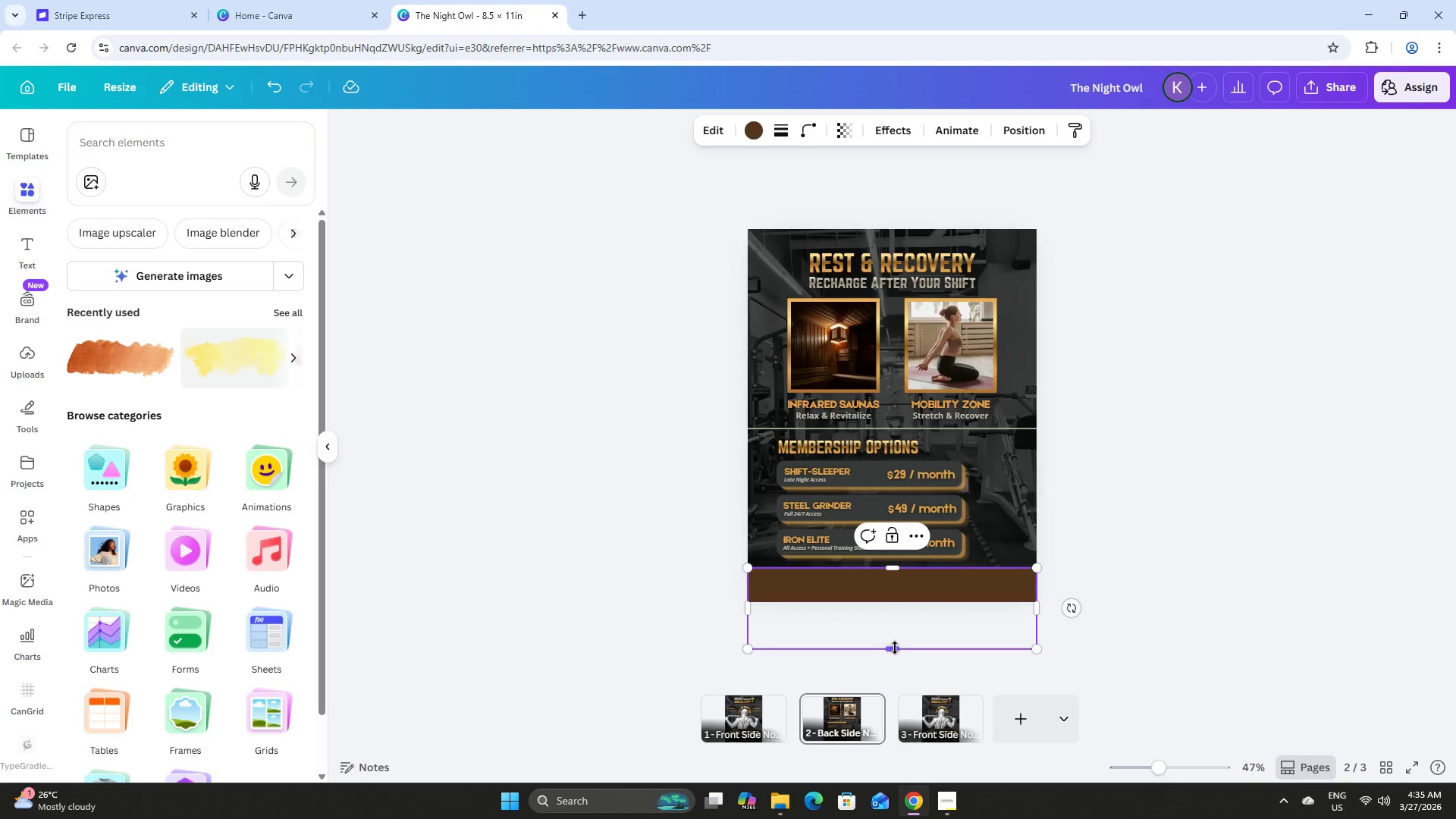 
left_click_drag(start_coordinate=[895, 648], to_coordinate=[888, 602])
 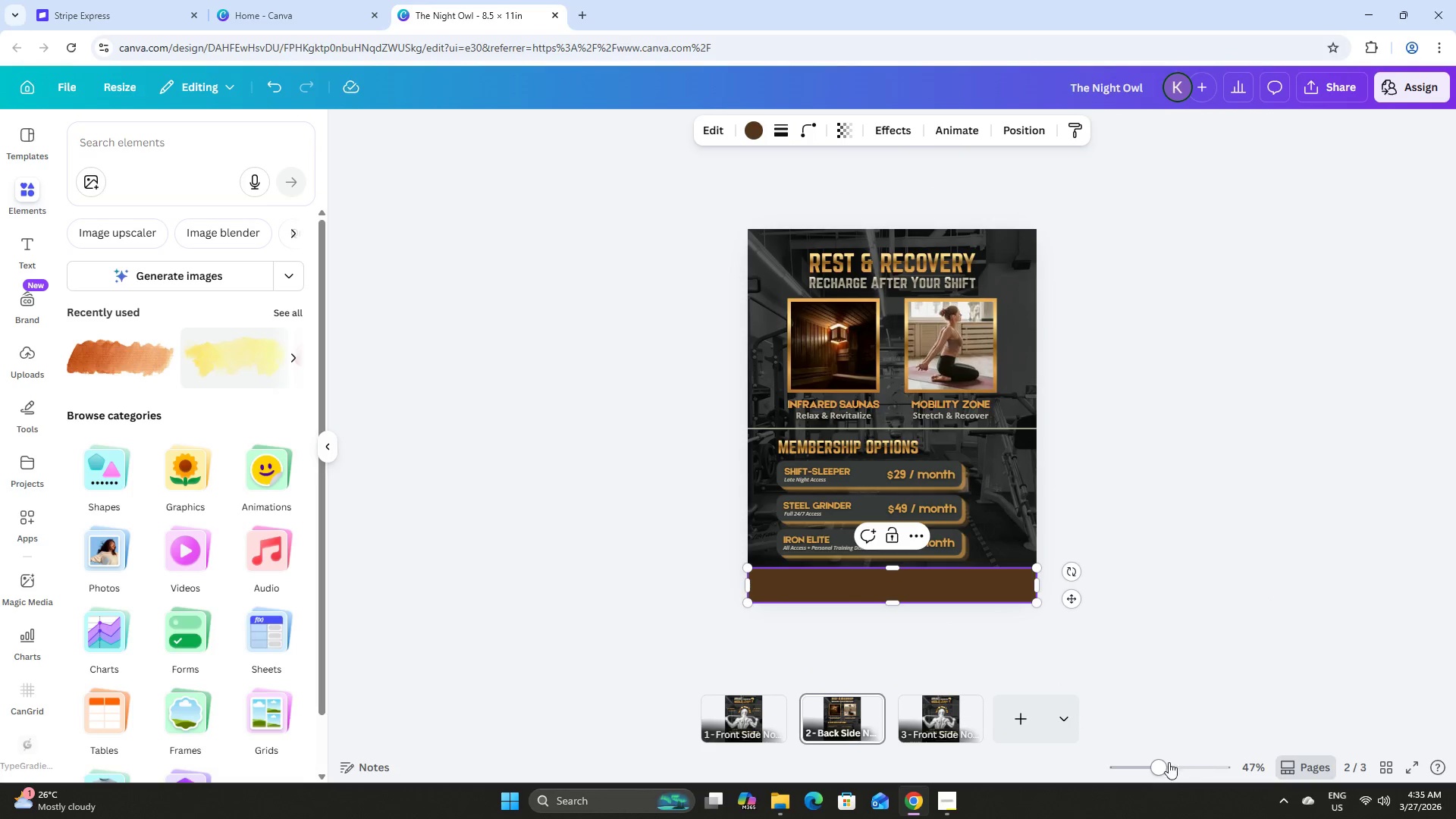 
left_click_drag(start_coordinate=[1163, 763], to_coordinate=[1186, 764])
 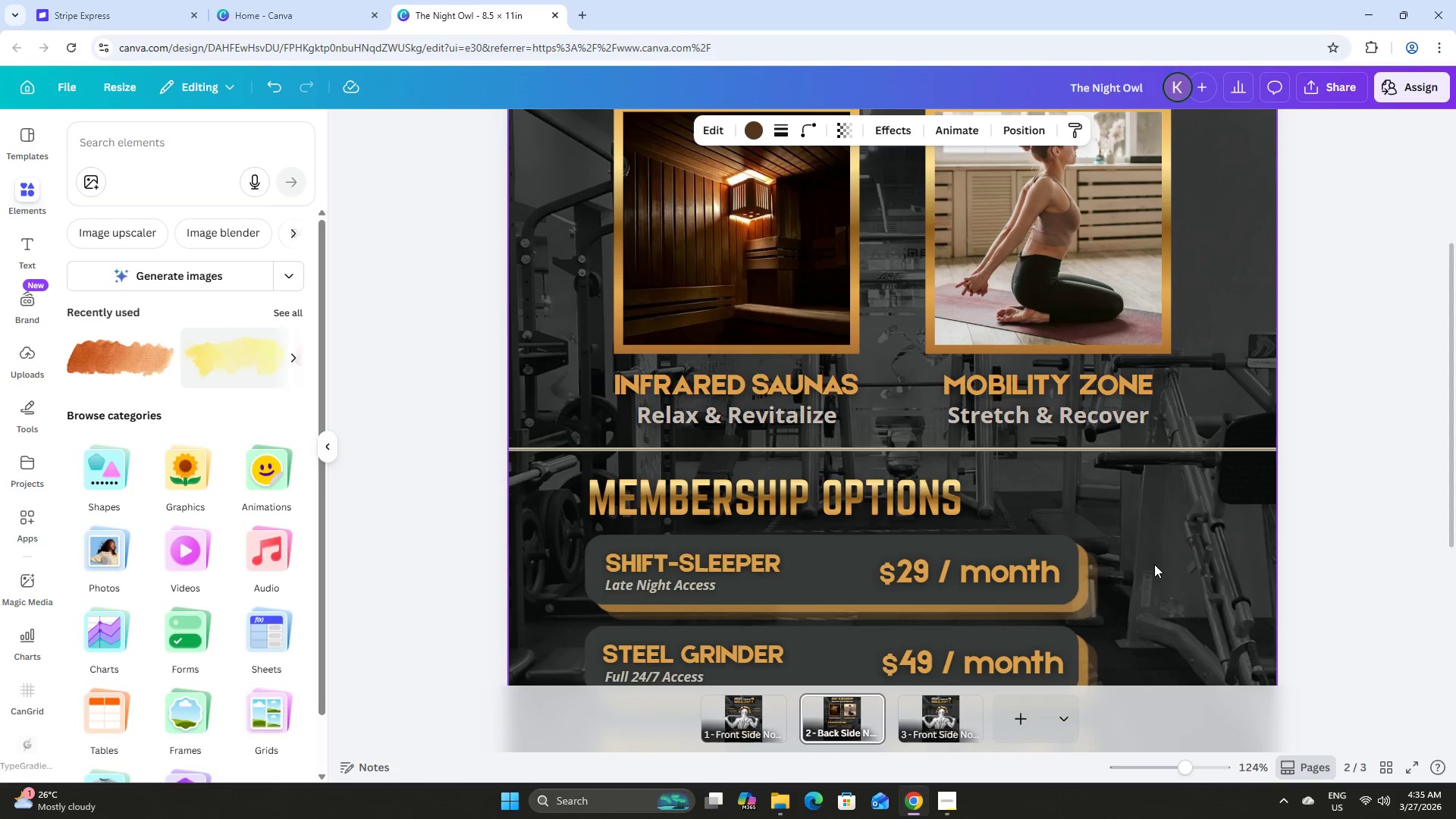 
scroll: coordinate [1154, 564], scroll_direction: down, amount: 5.0
 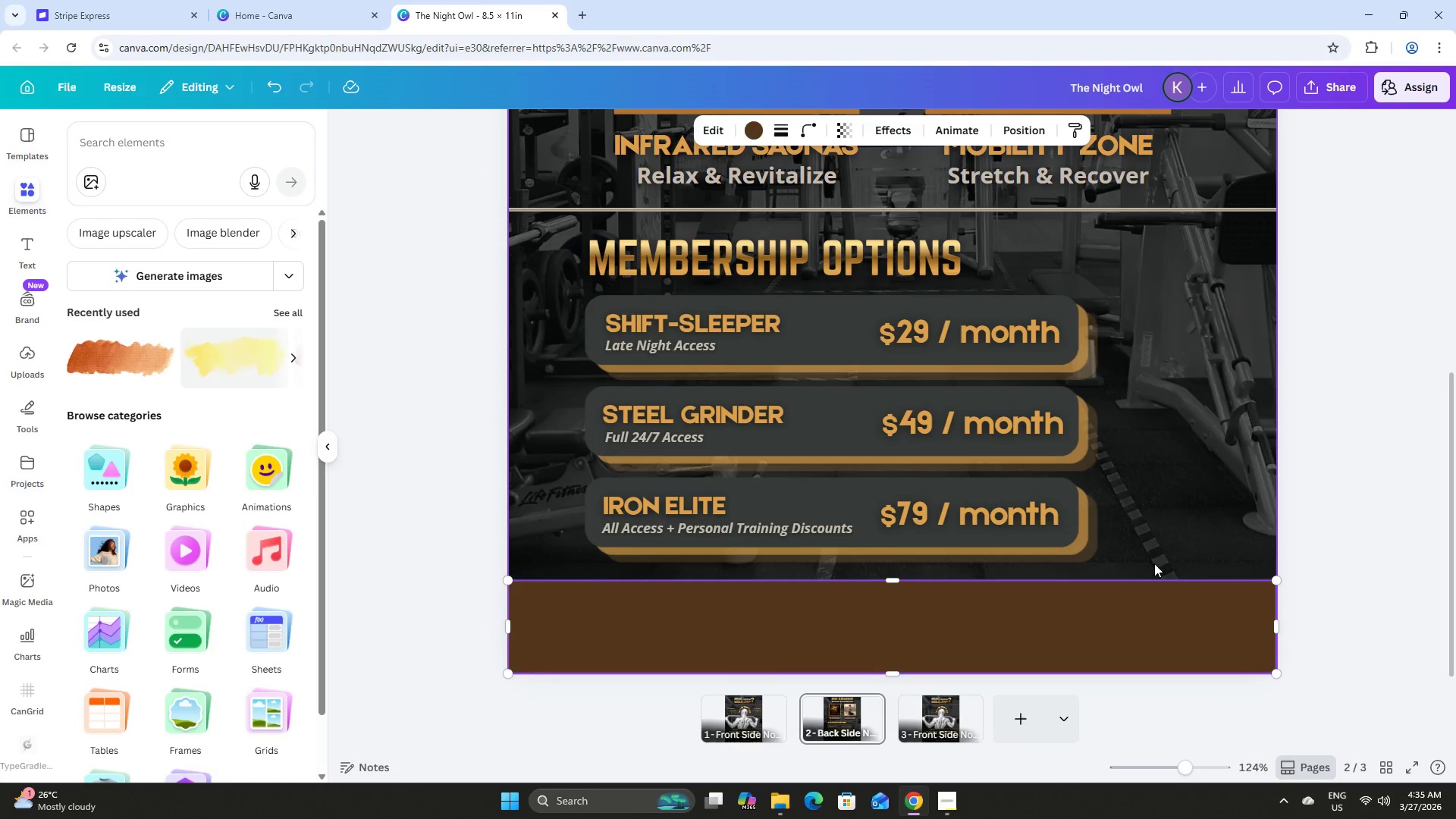 
left_click([1154, 550])
 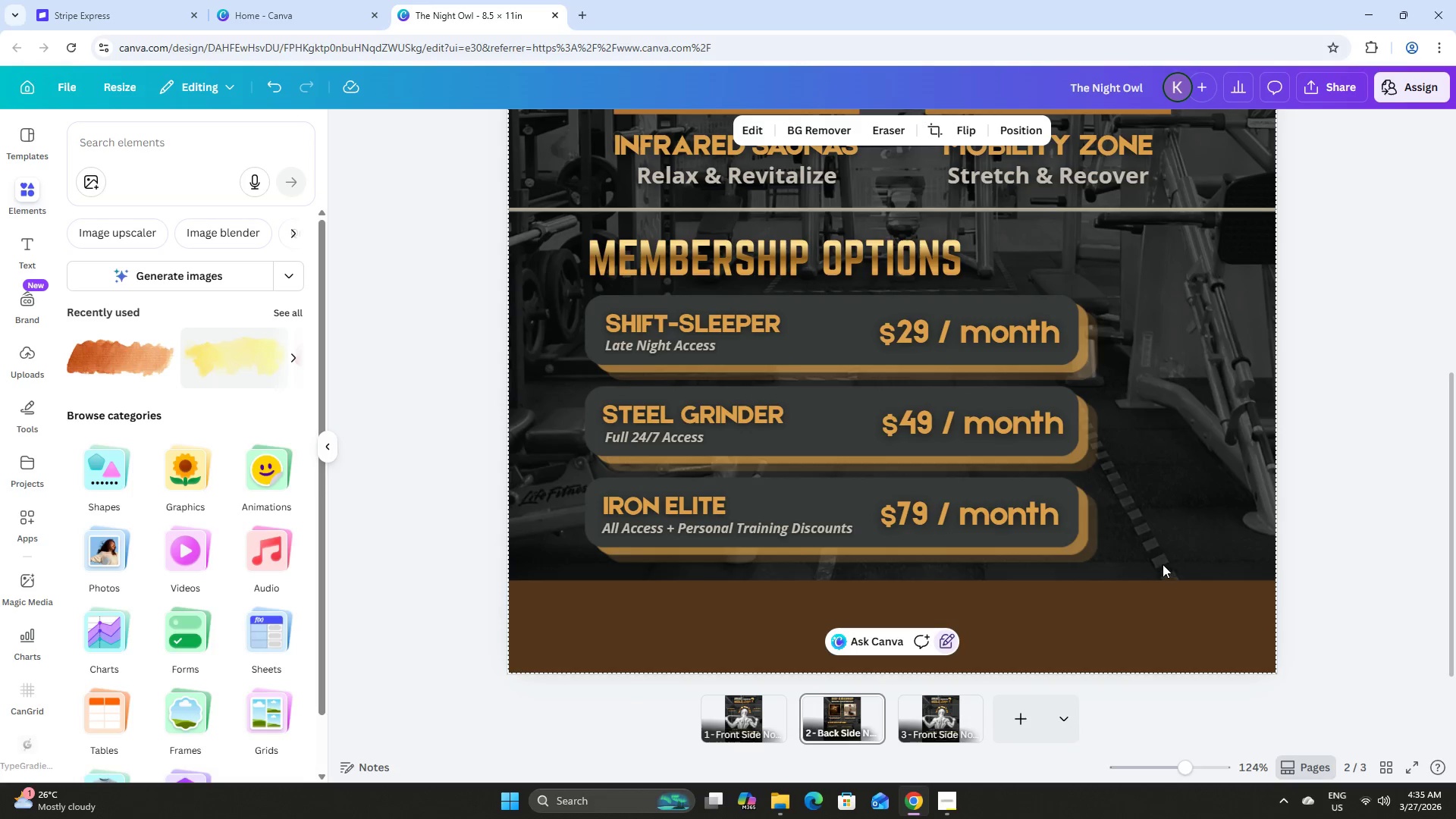 
left_click([1162, 563])
 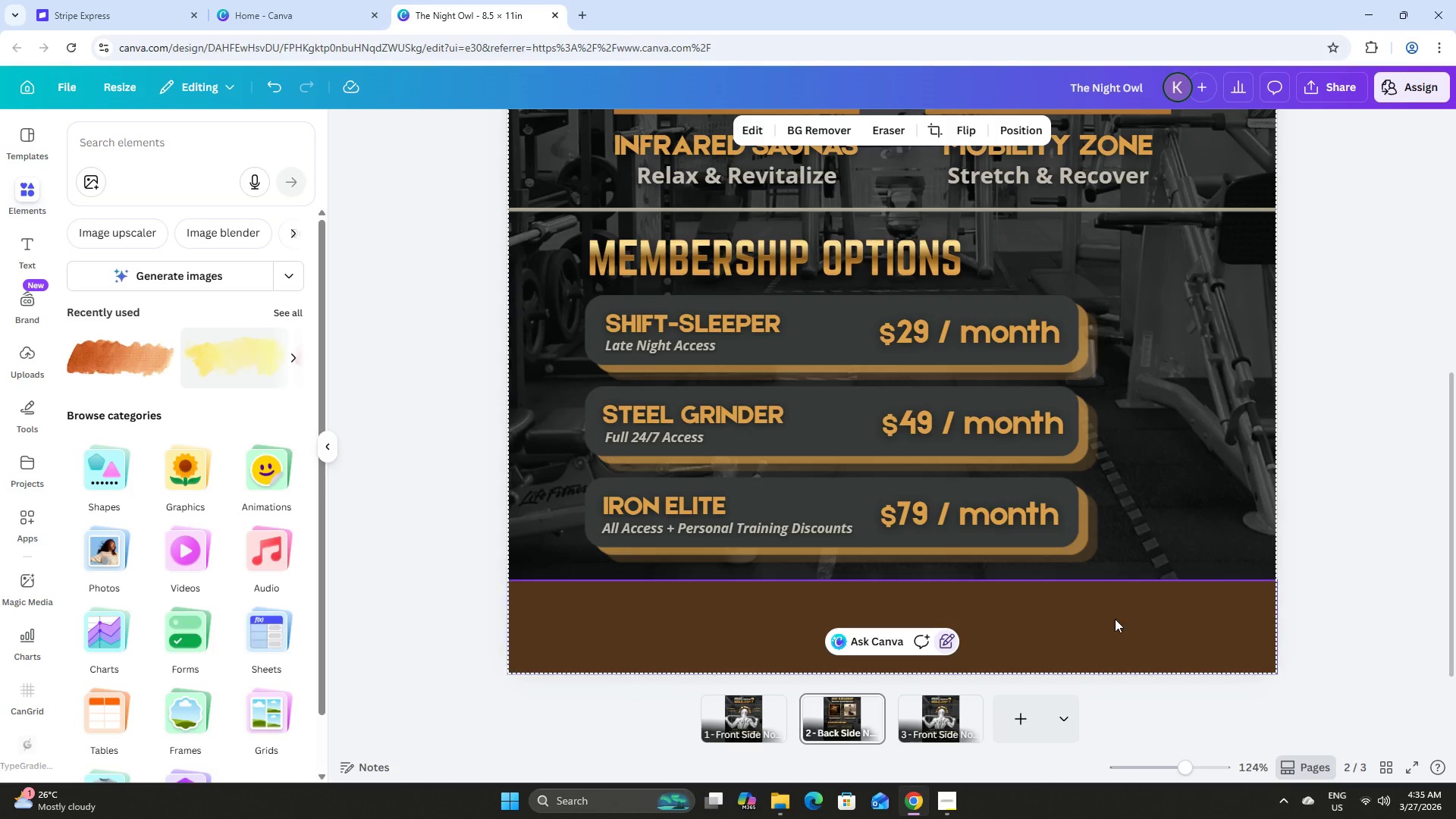 
left_click([1111, 635])
 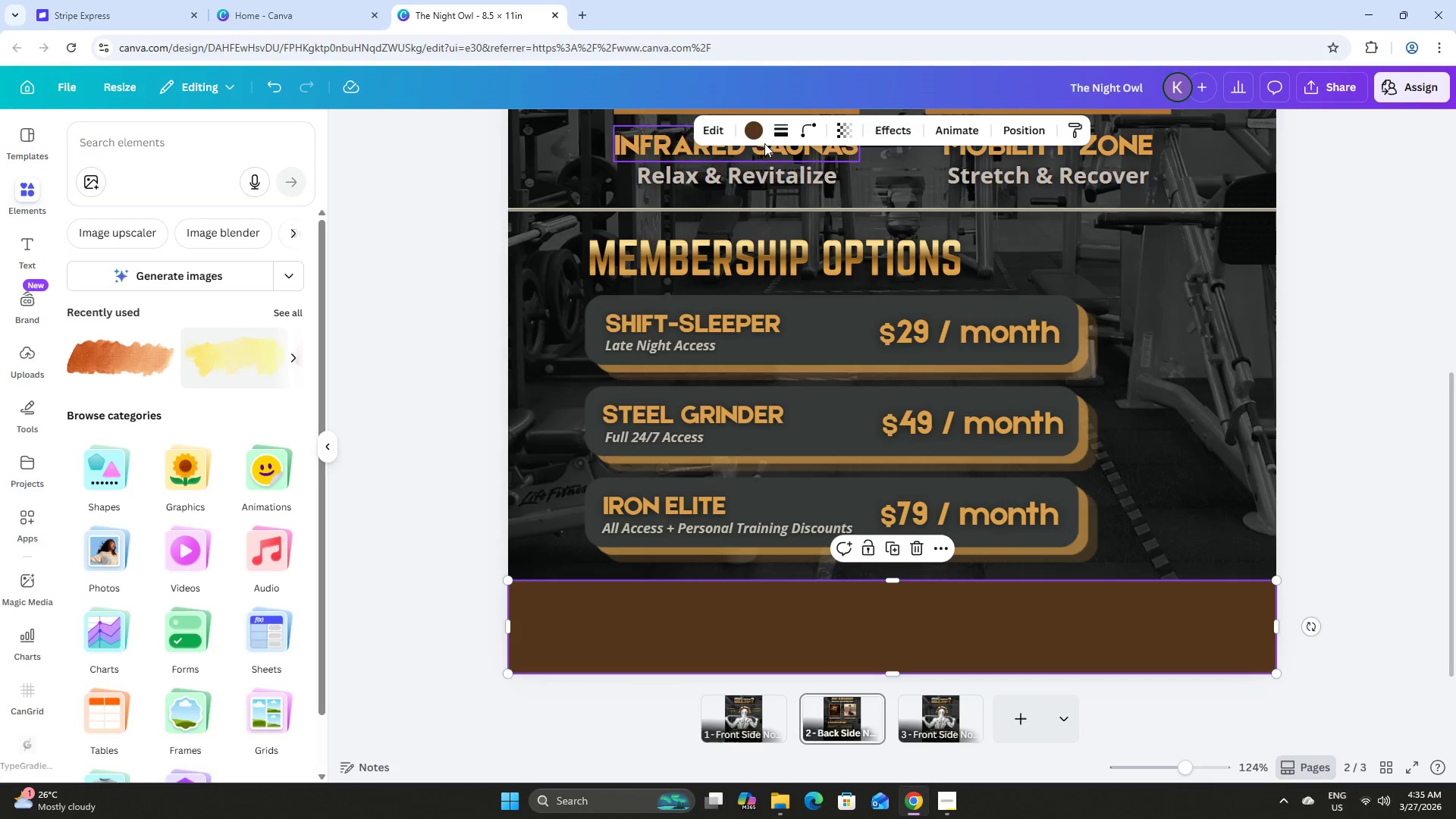 
left_click([758, 126])
 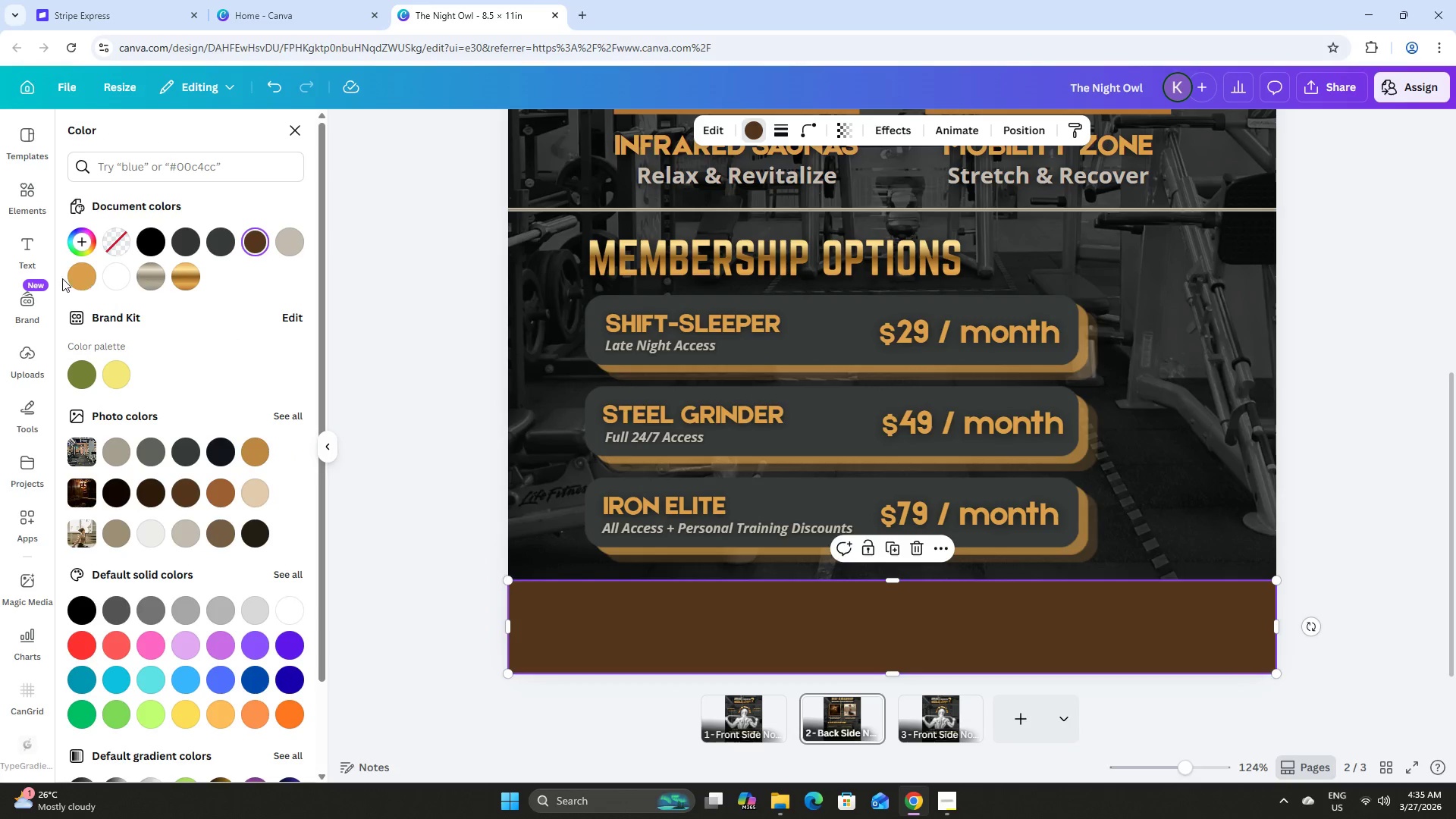 
left_click([79, 275])
 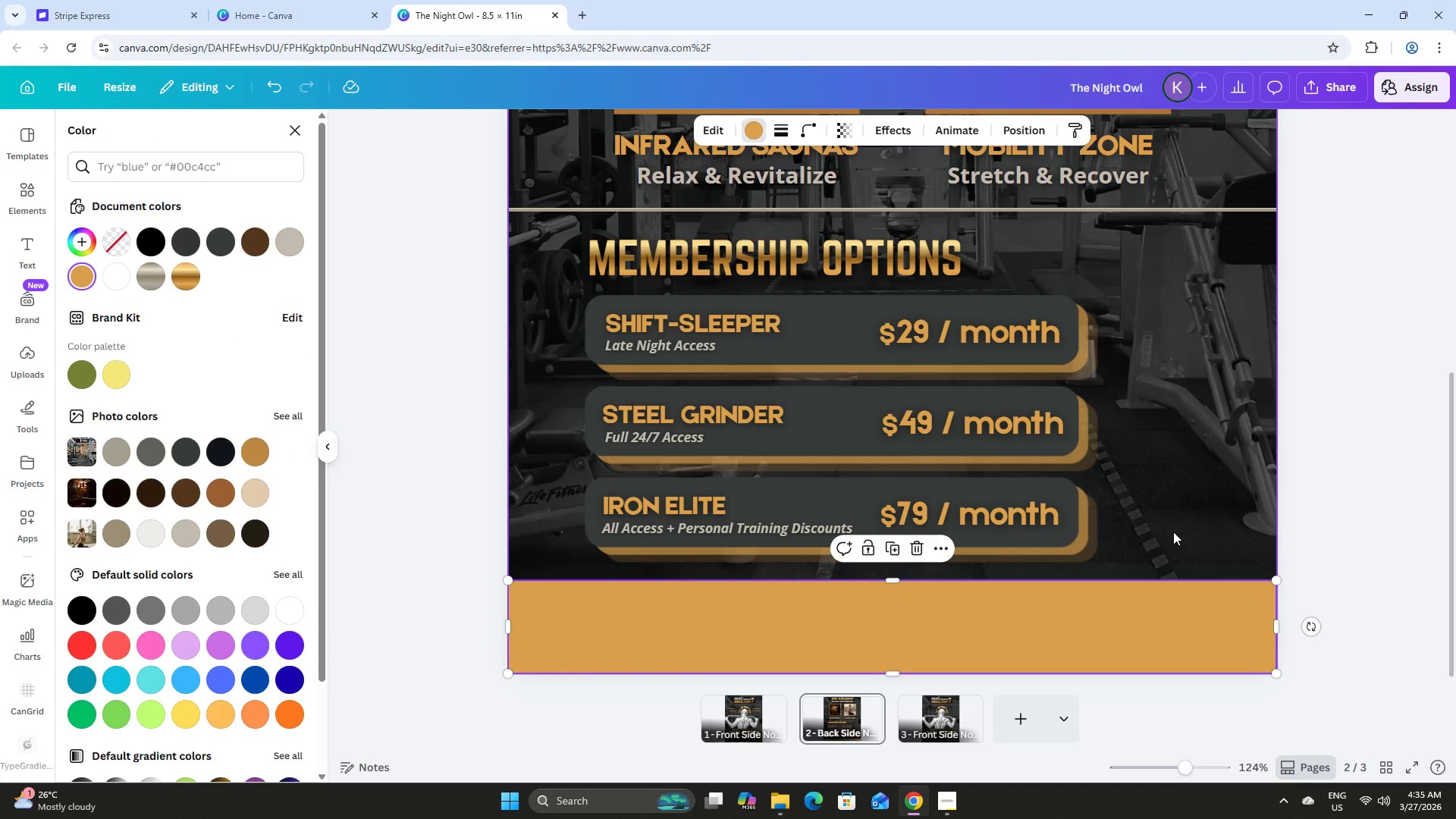 
double_click([1173, 532])
 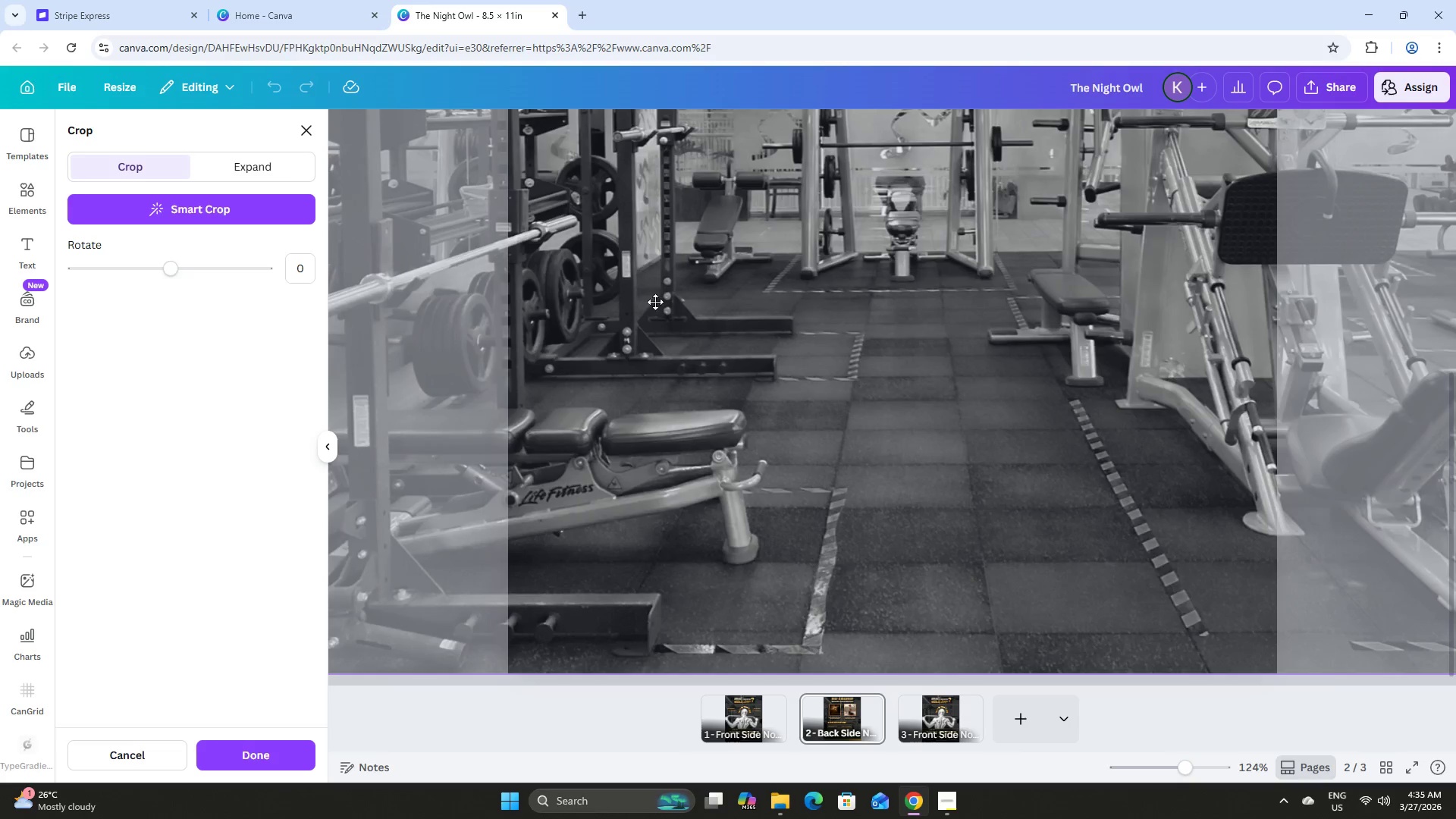 
left_click([303, 127])
 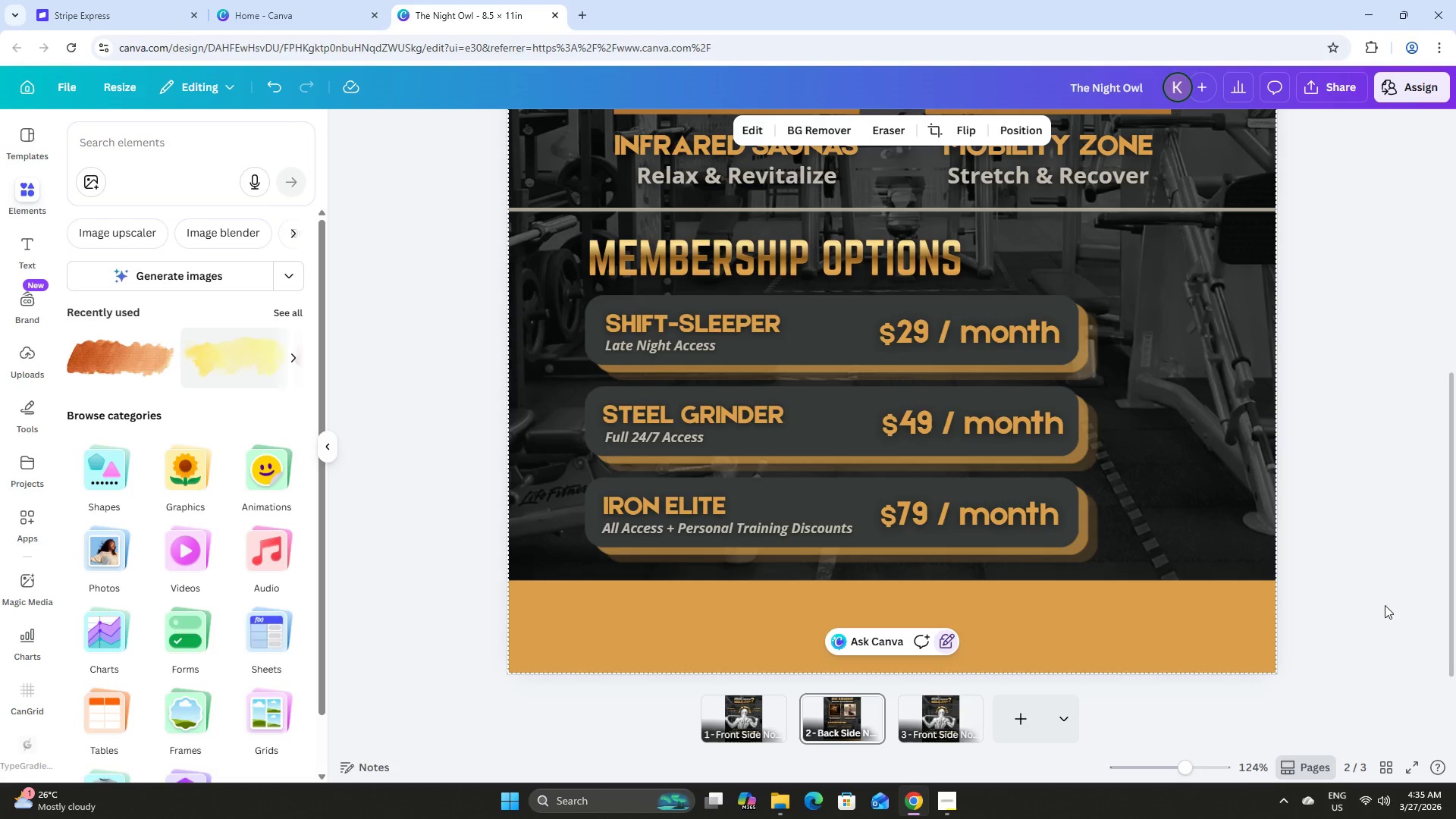 
left_click([1382, 573])
 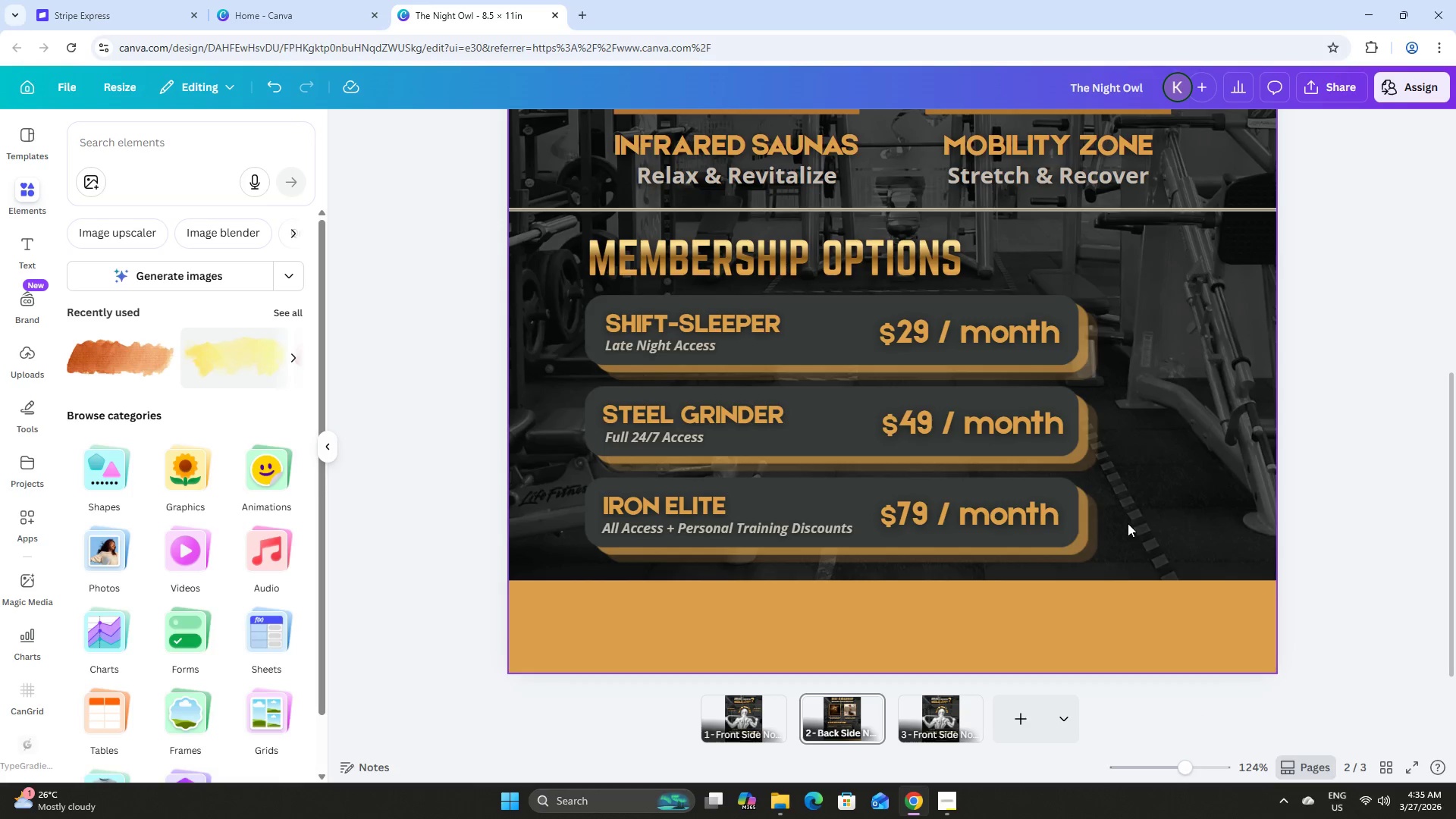 
left_click_drag(start_coordinate=[1131, 557], to_coordinate=[581, 296])
 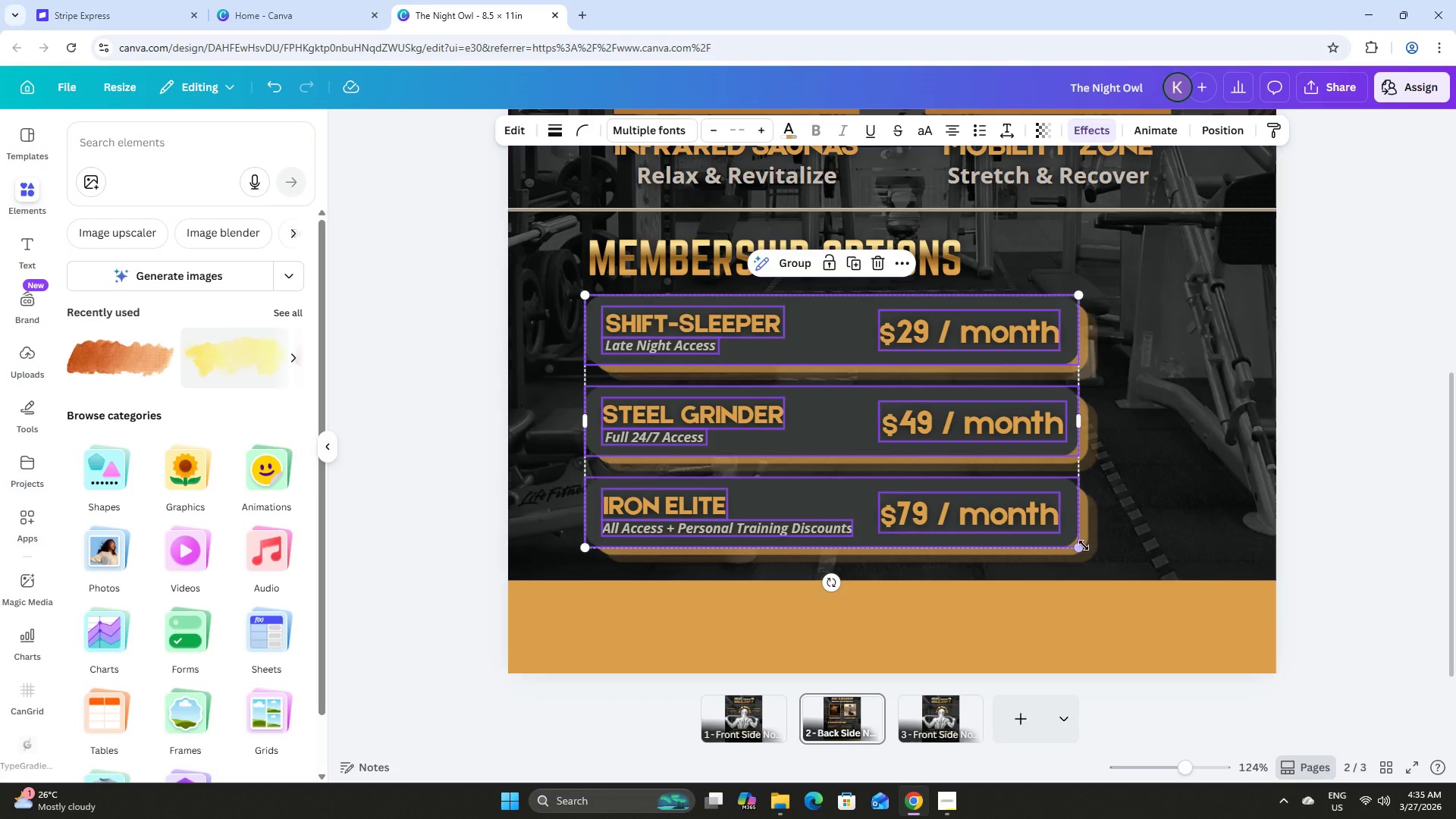 
left_click_drag(start_coordinate=[1078, 545], to_coordinate=[1046, 526])
 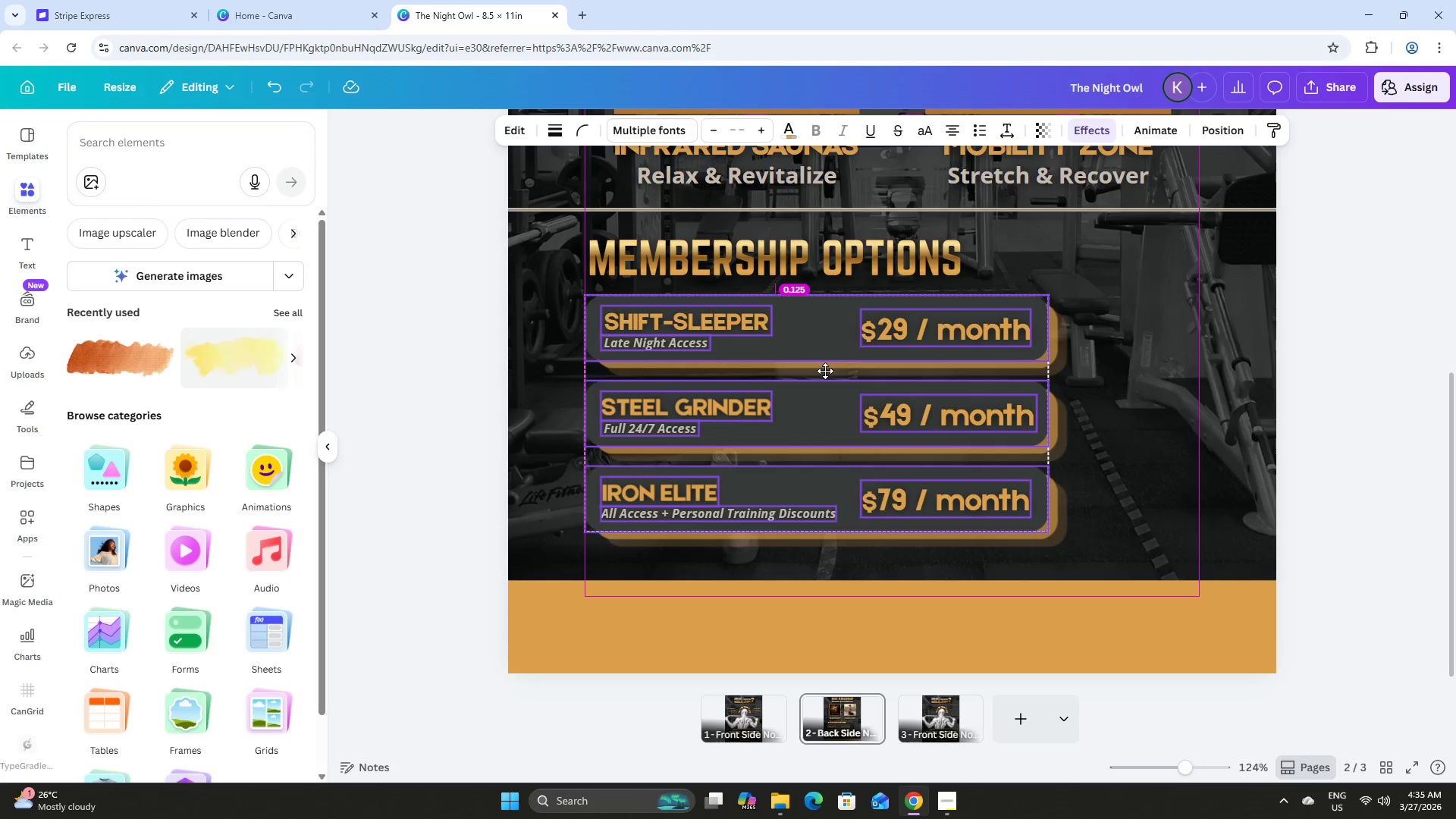 
wait(8.78)
 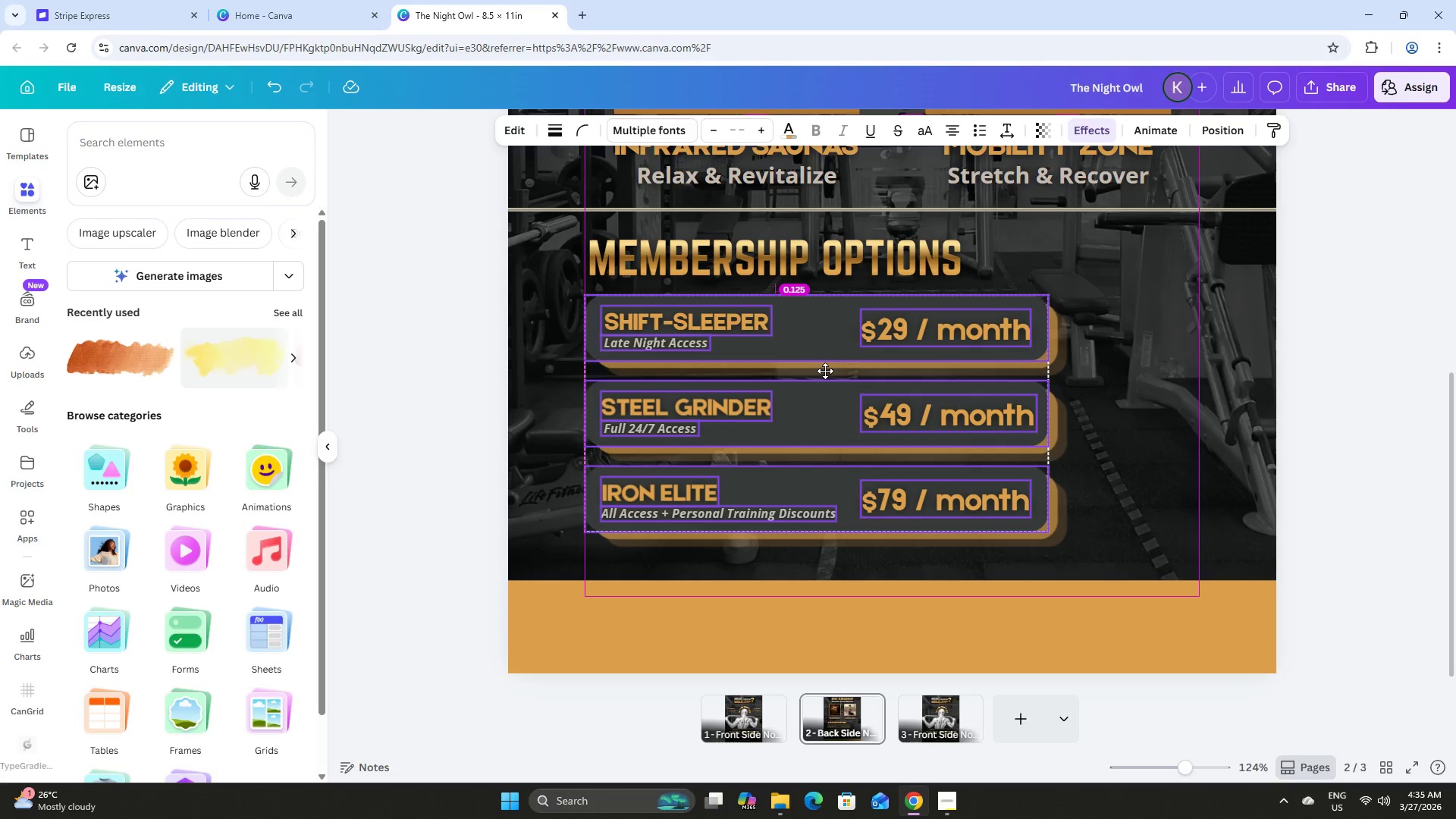 
left_click([1166, 427])
 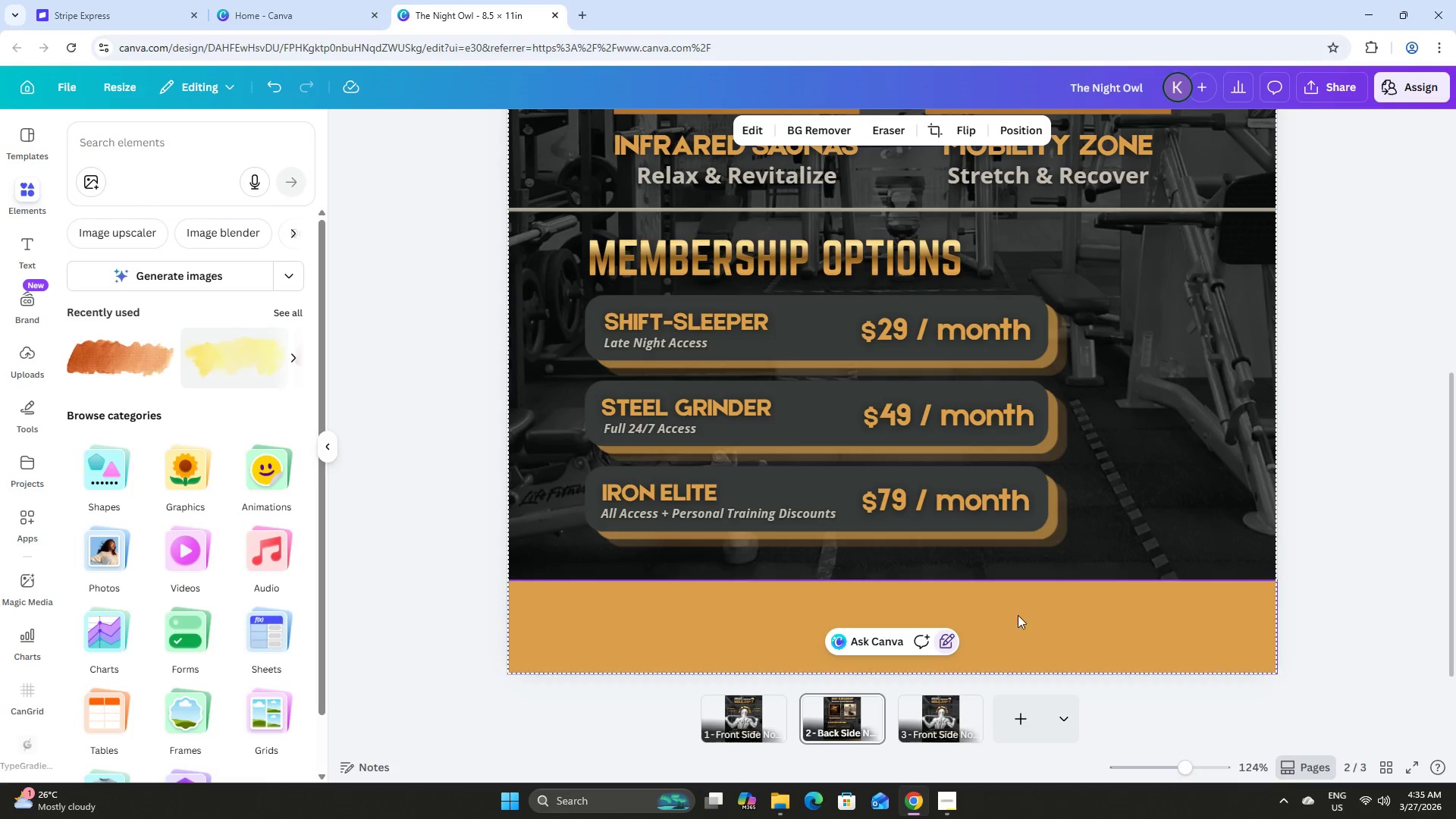 
left_click([1013, 620])
 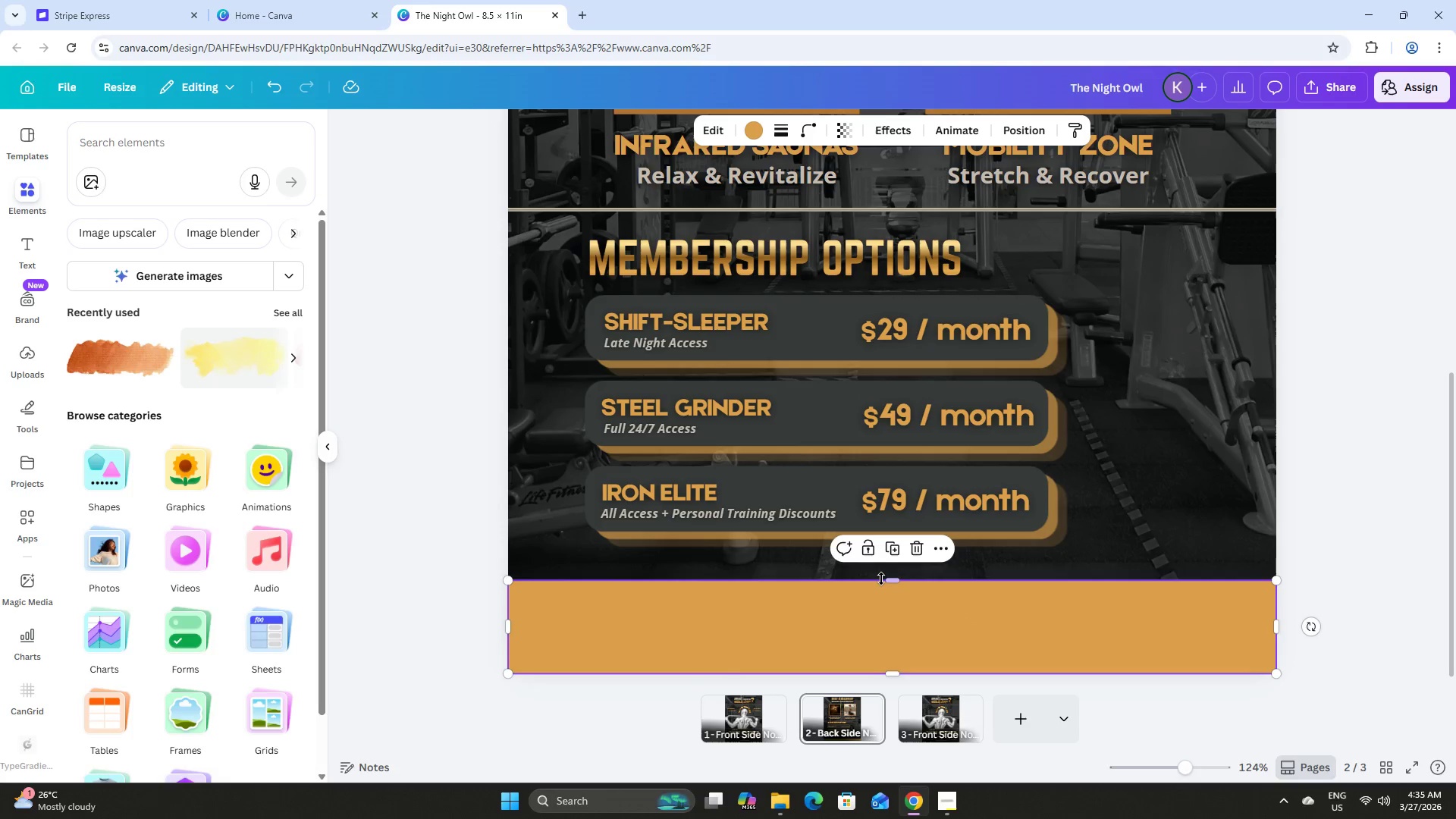 
left_click_drag(start_coordinate=[893, 579], to_coordinate=[893, 566])
 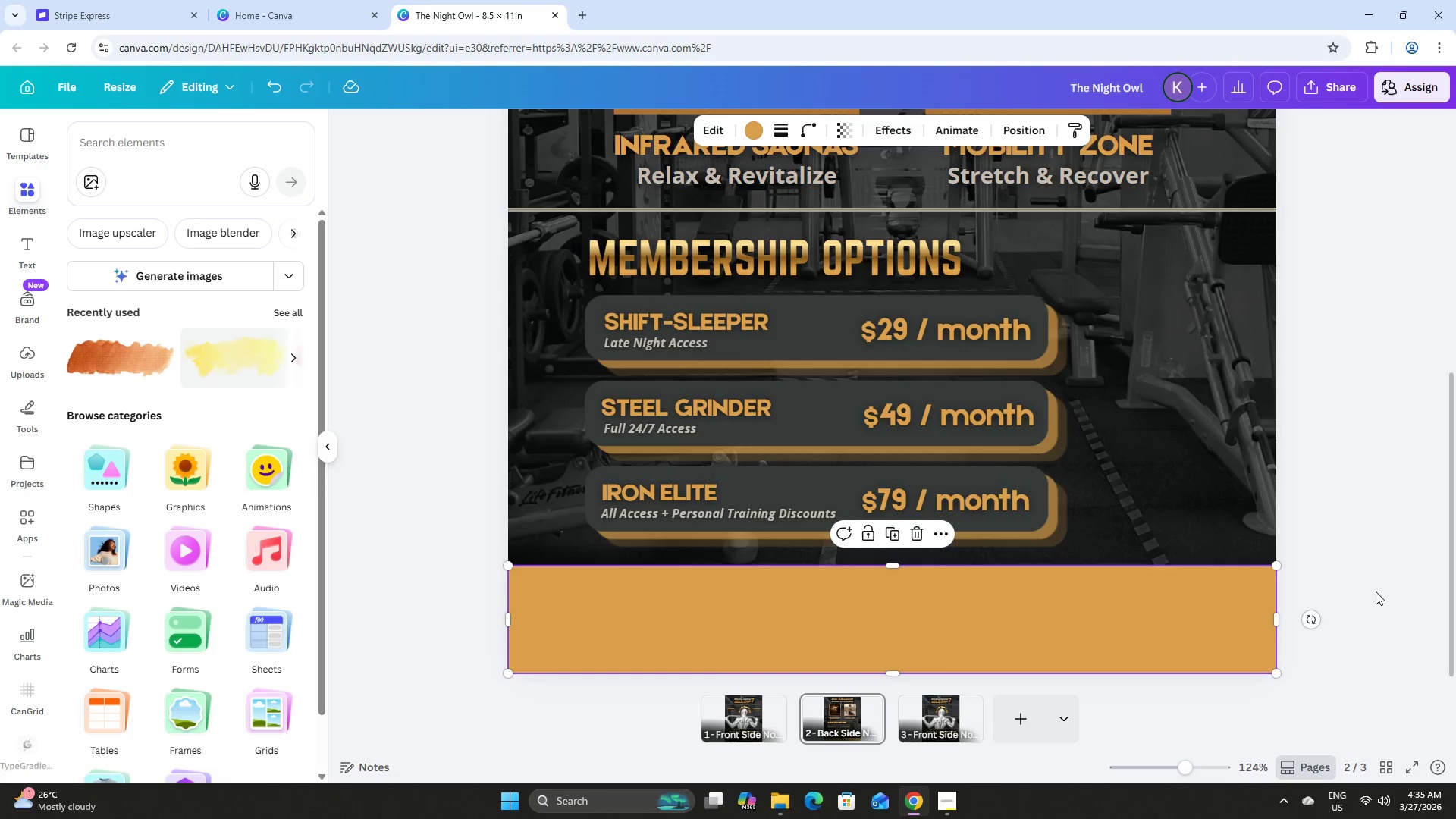 
left_click([1343, 569])
 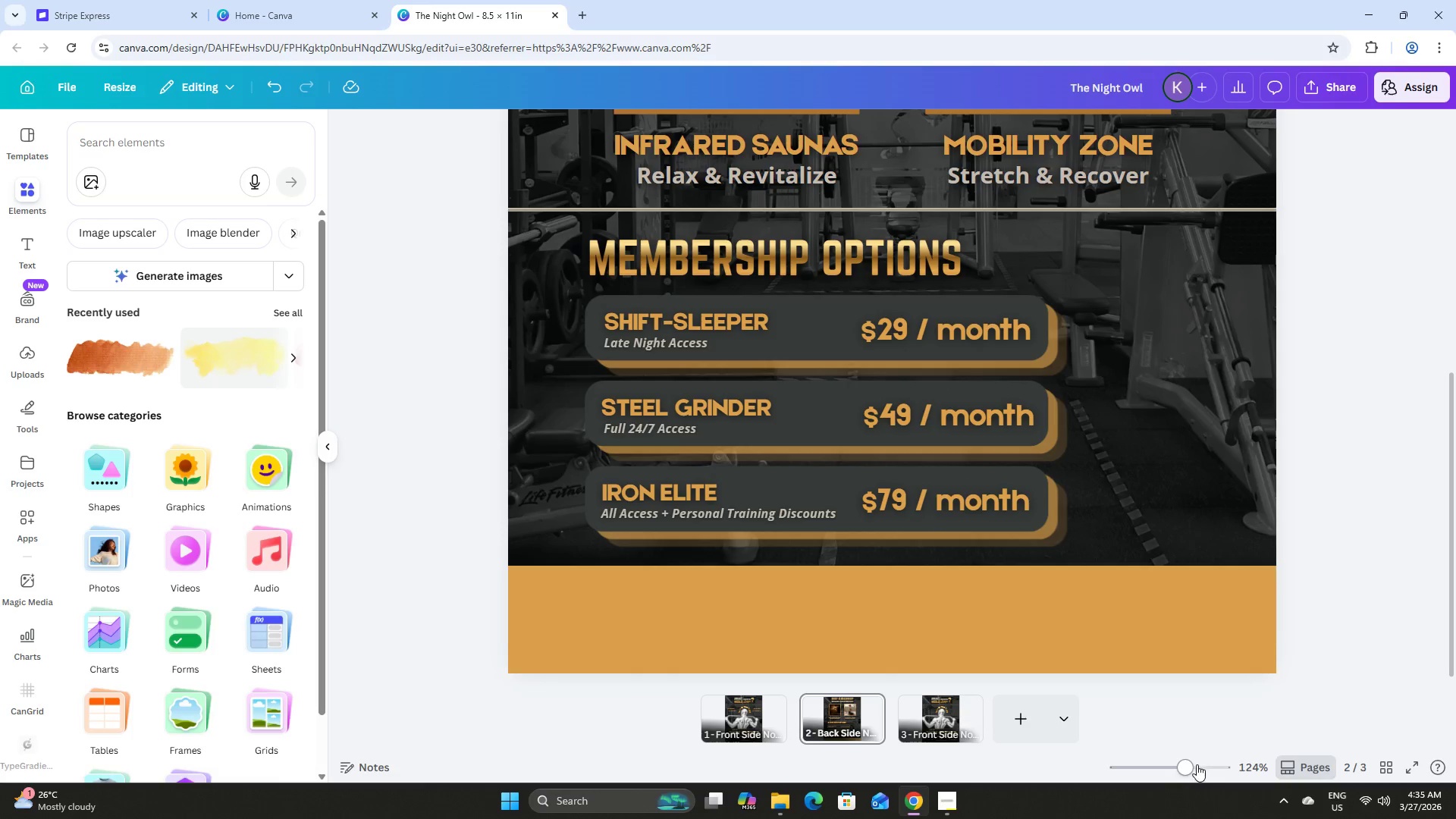 
left_click_drag(start_coordinate=[1181, 765], to_coordinate=[1153, 753])
 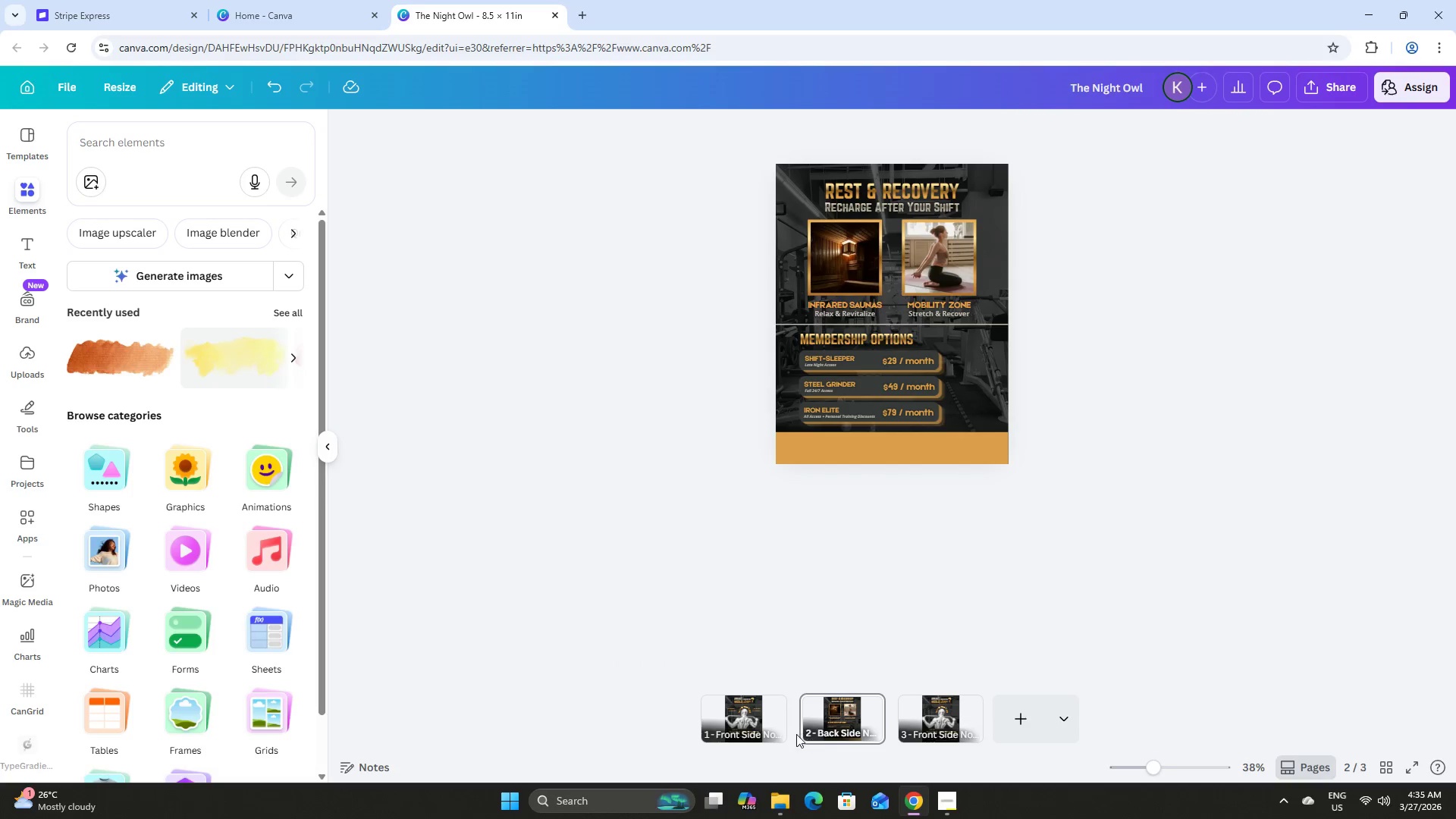 
left_click([758, 728])
 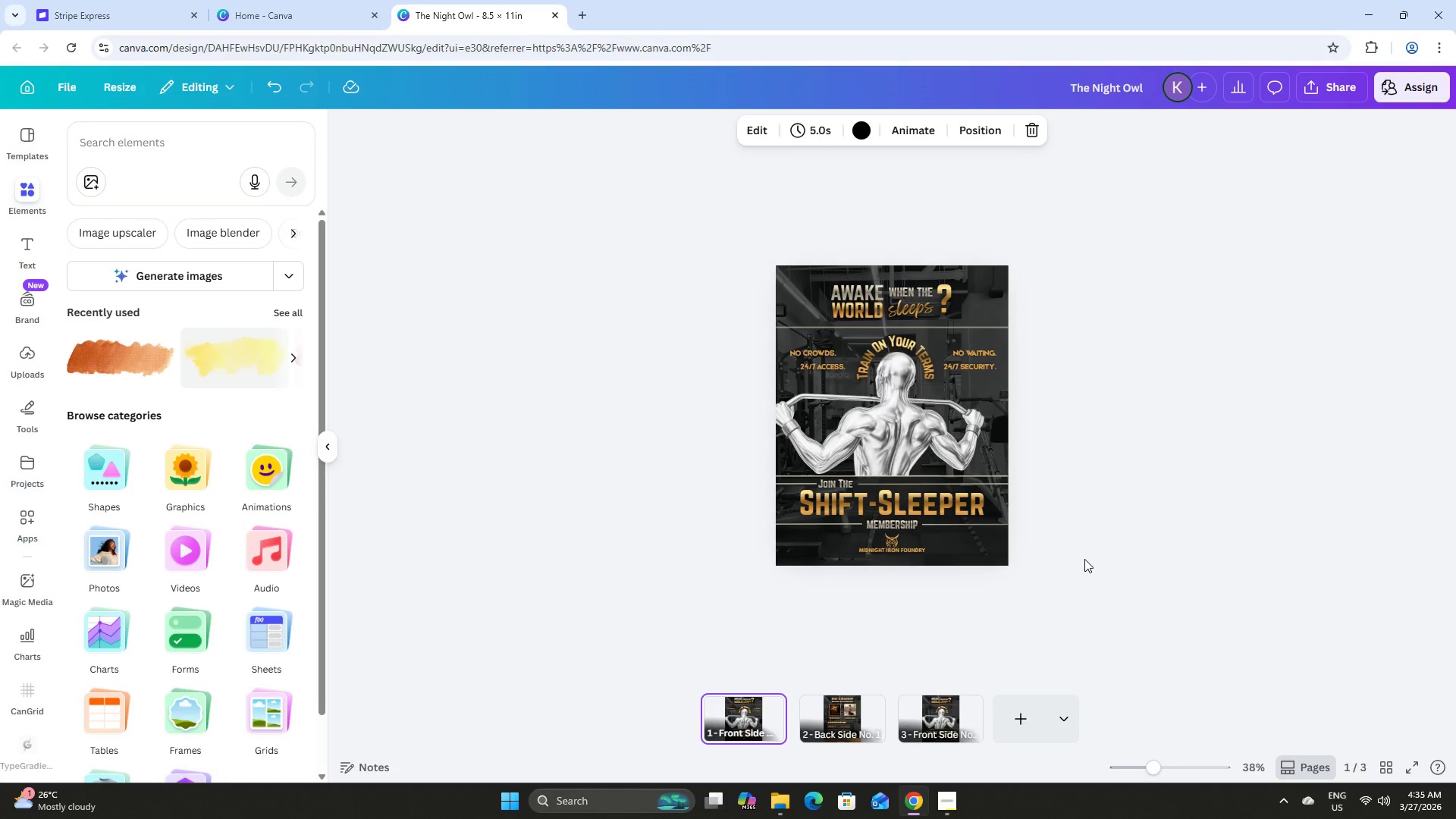 
key(ArrowRight)
 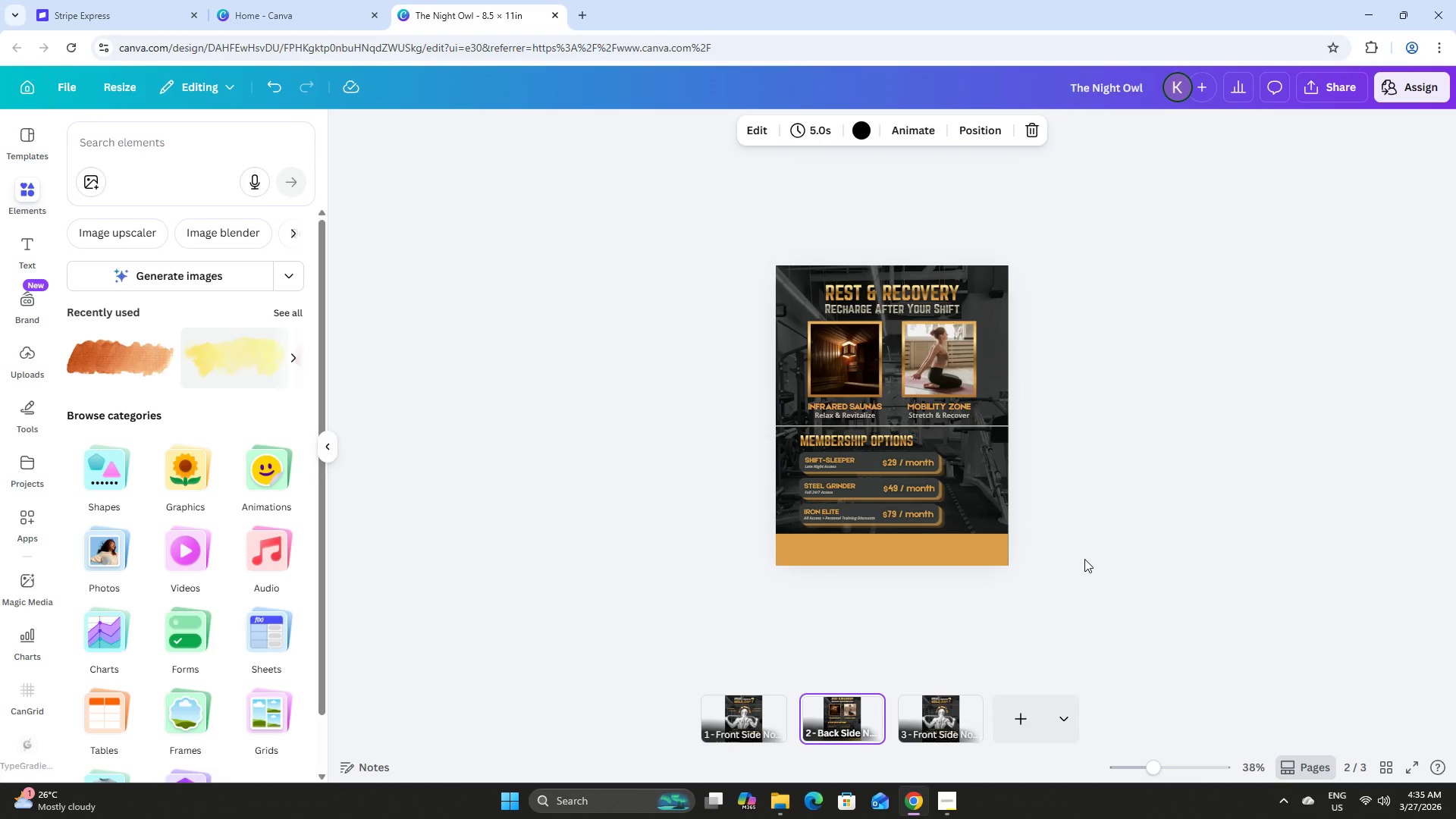 
key(ArrowLeft)
 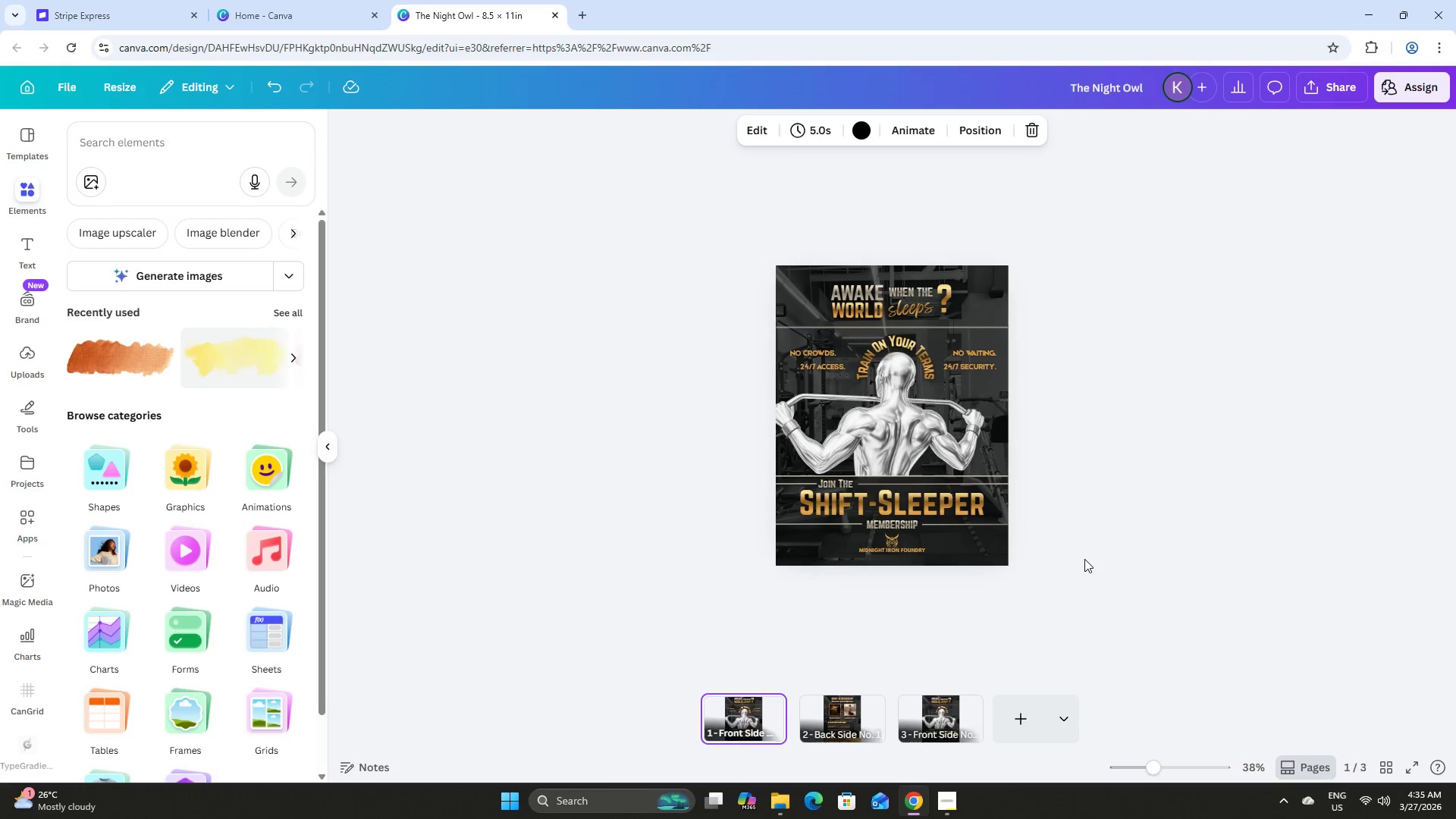 
key(ArrowRight)
 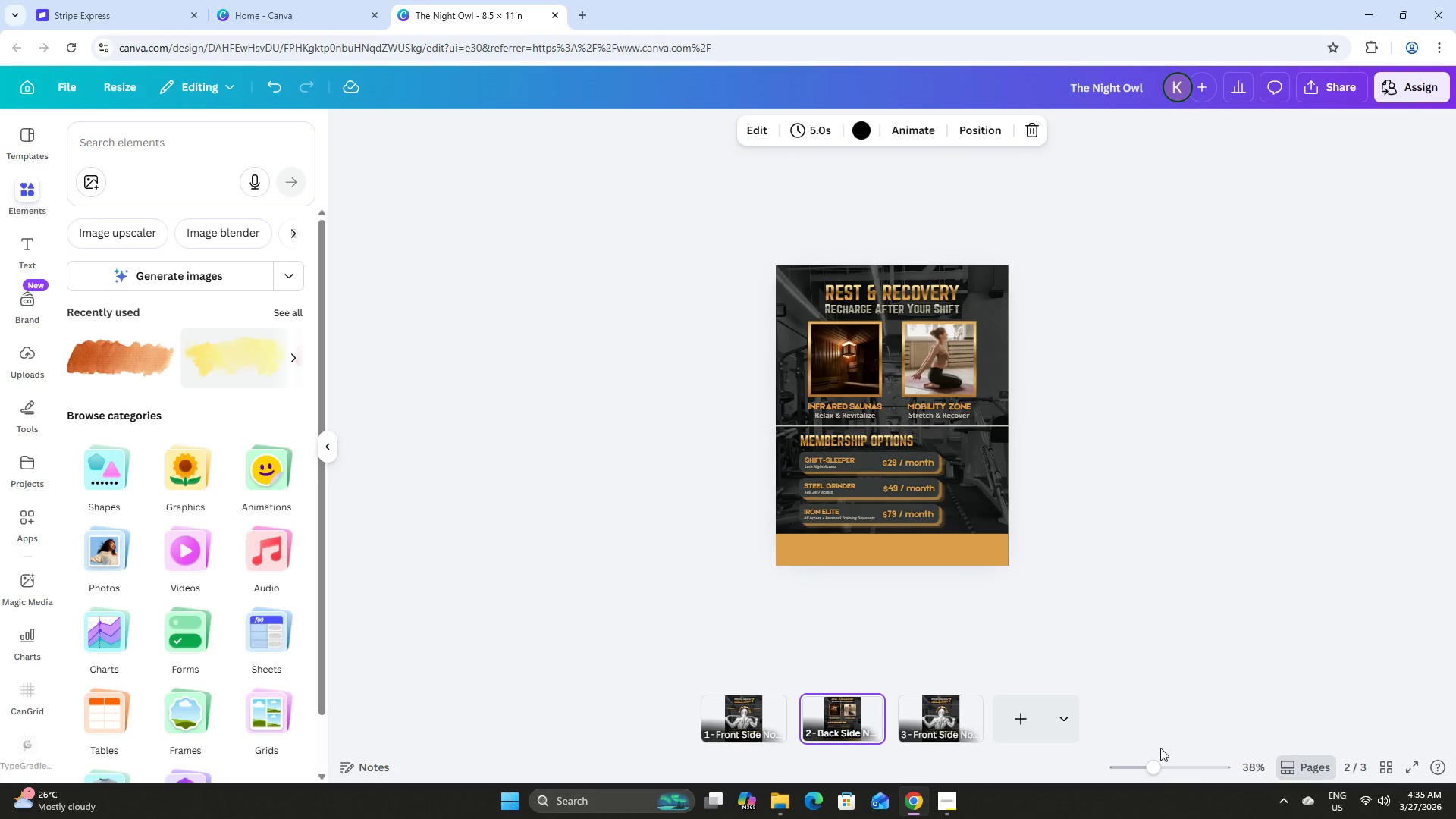 
left_click_drag(start_coordinate=[1158, 766], to_coordinate=[1180, 766])
 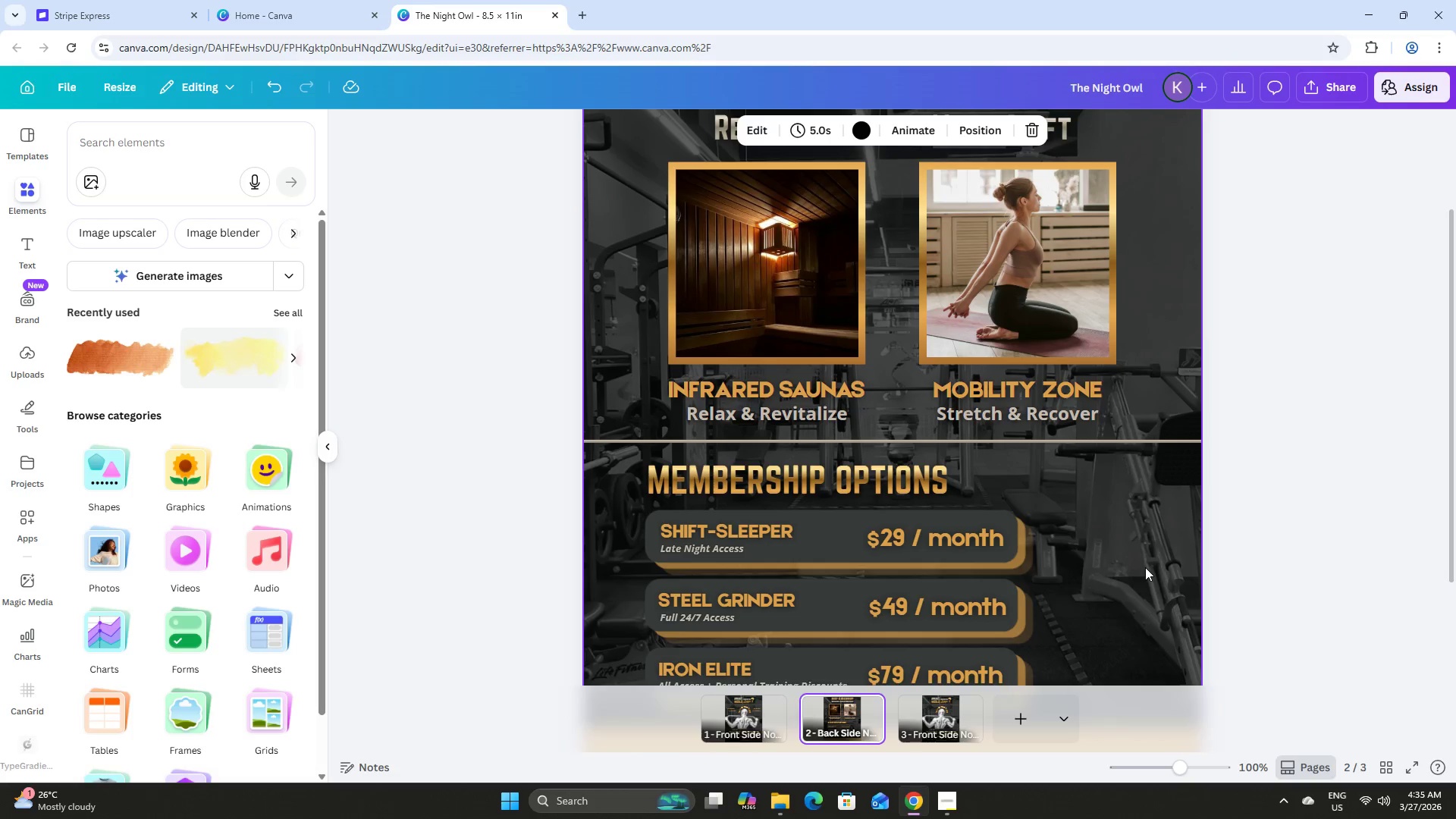 
scroll: coordinate [1145, 567], scroll_direction: down, amount: 6.0
 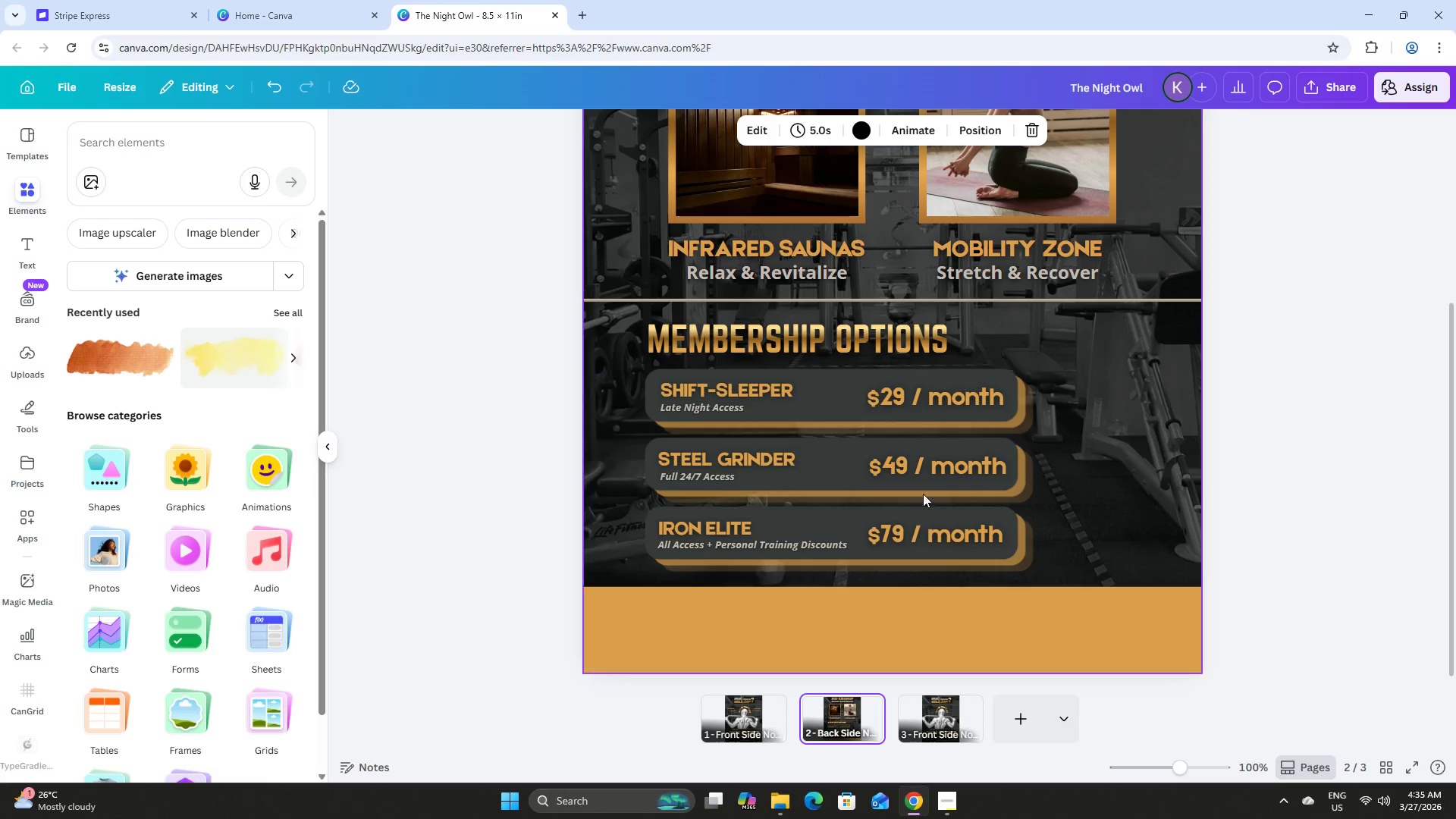 
left_click([161, 150])
 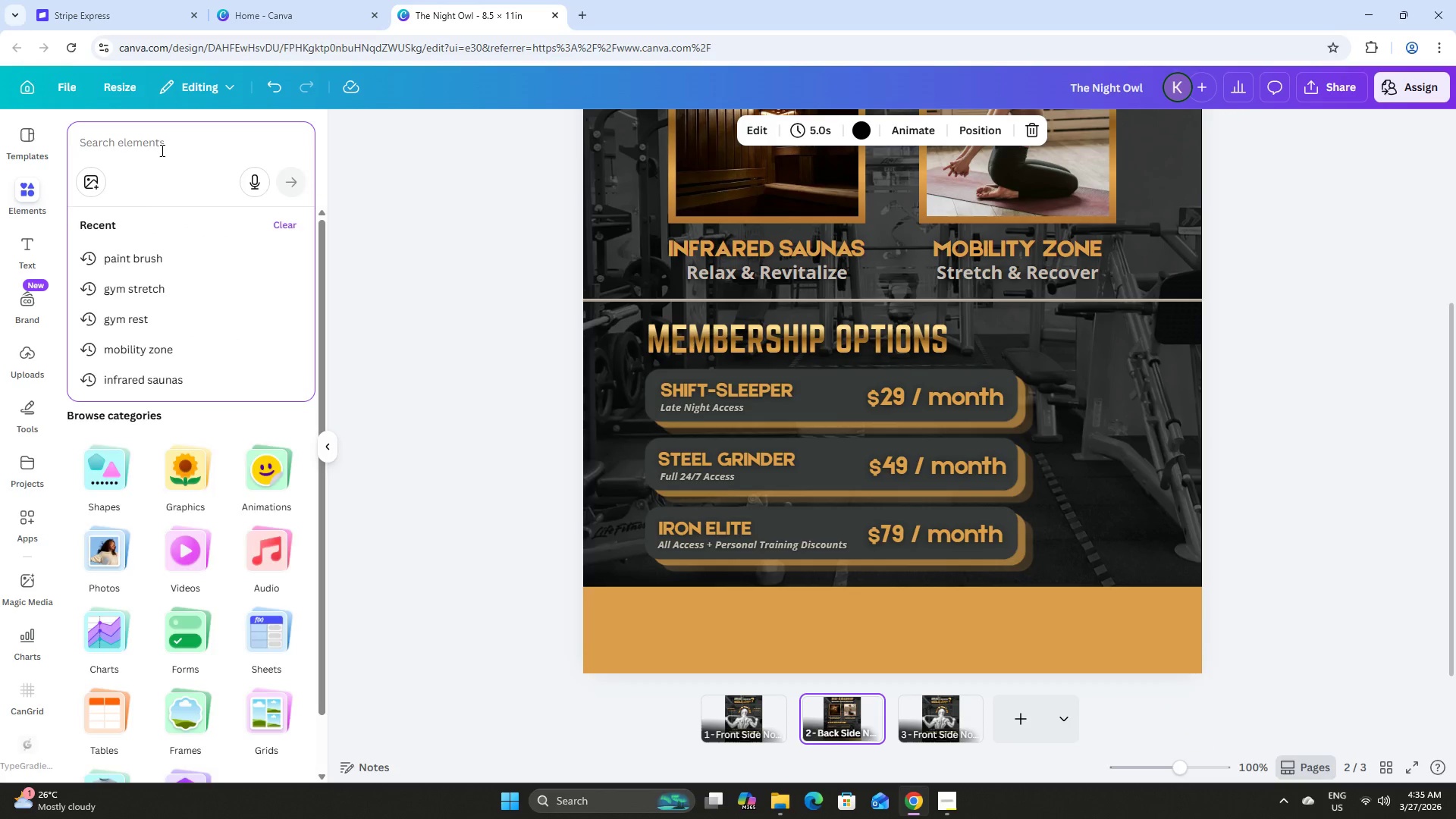 
type(s)
key(Backspace)
key(Backspace)
type(qr code)
 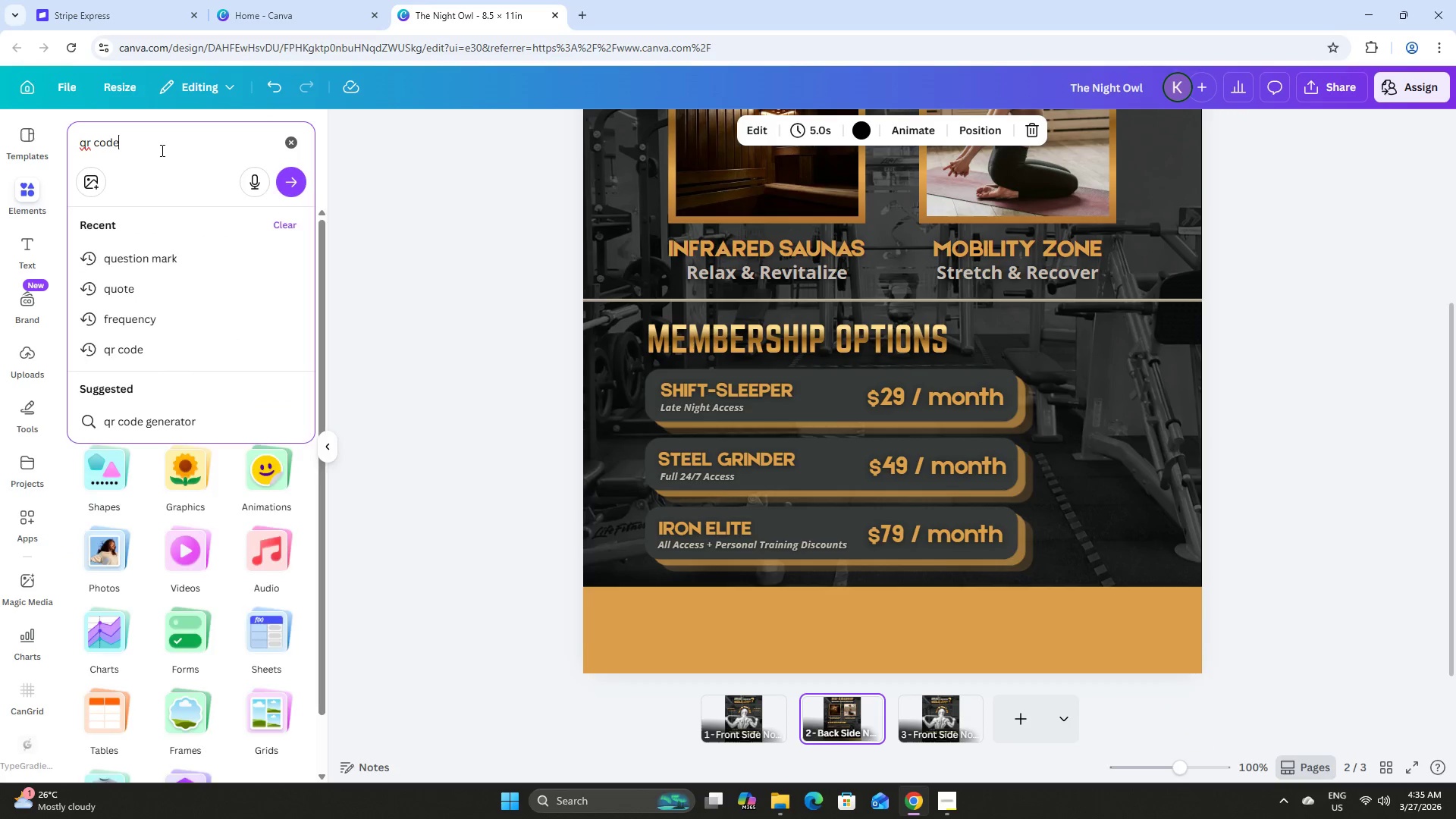 
key(Enter)
 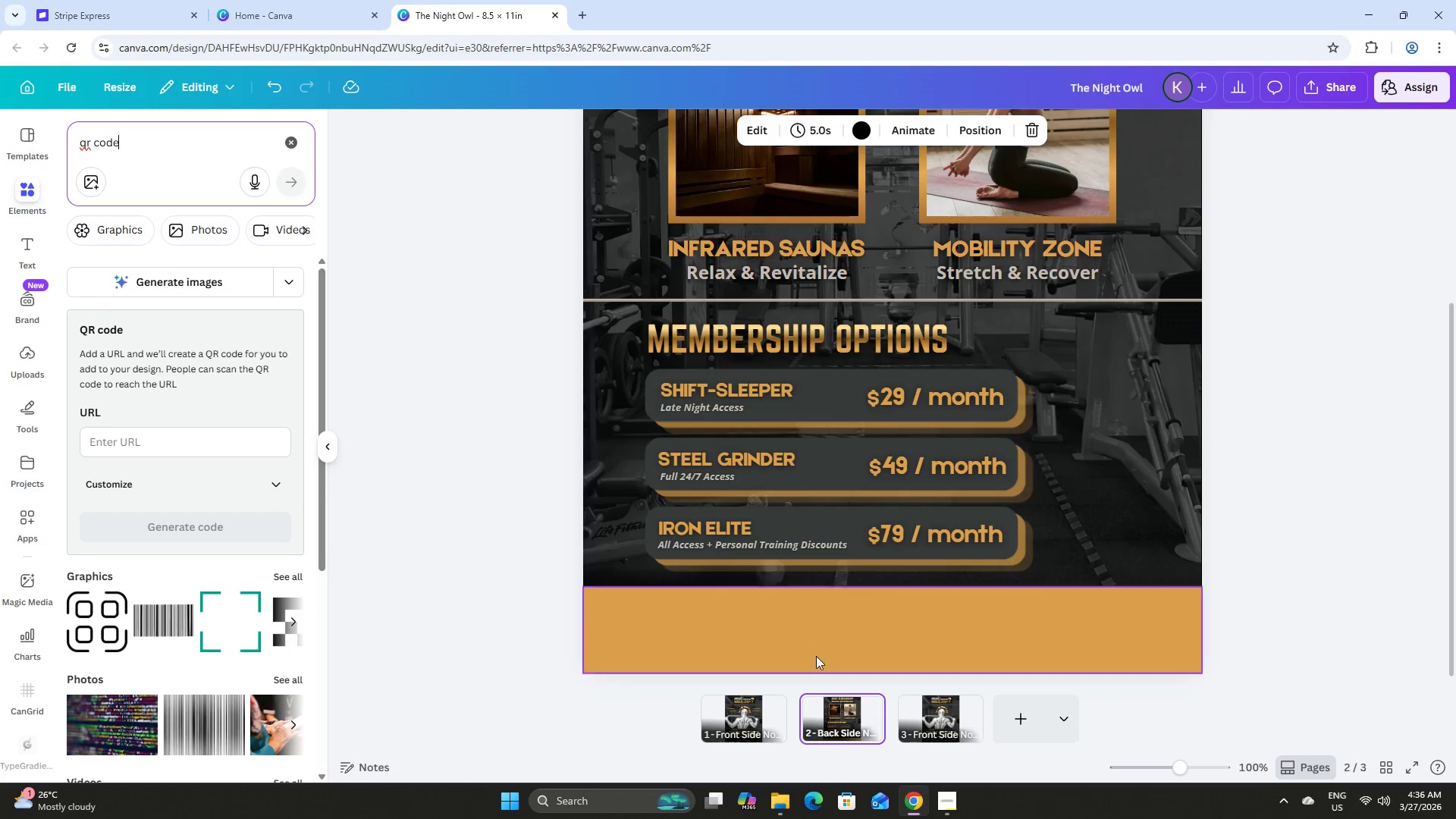 
left_click([954, 811])